 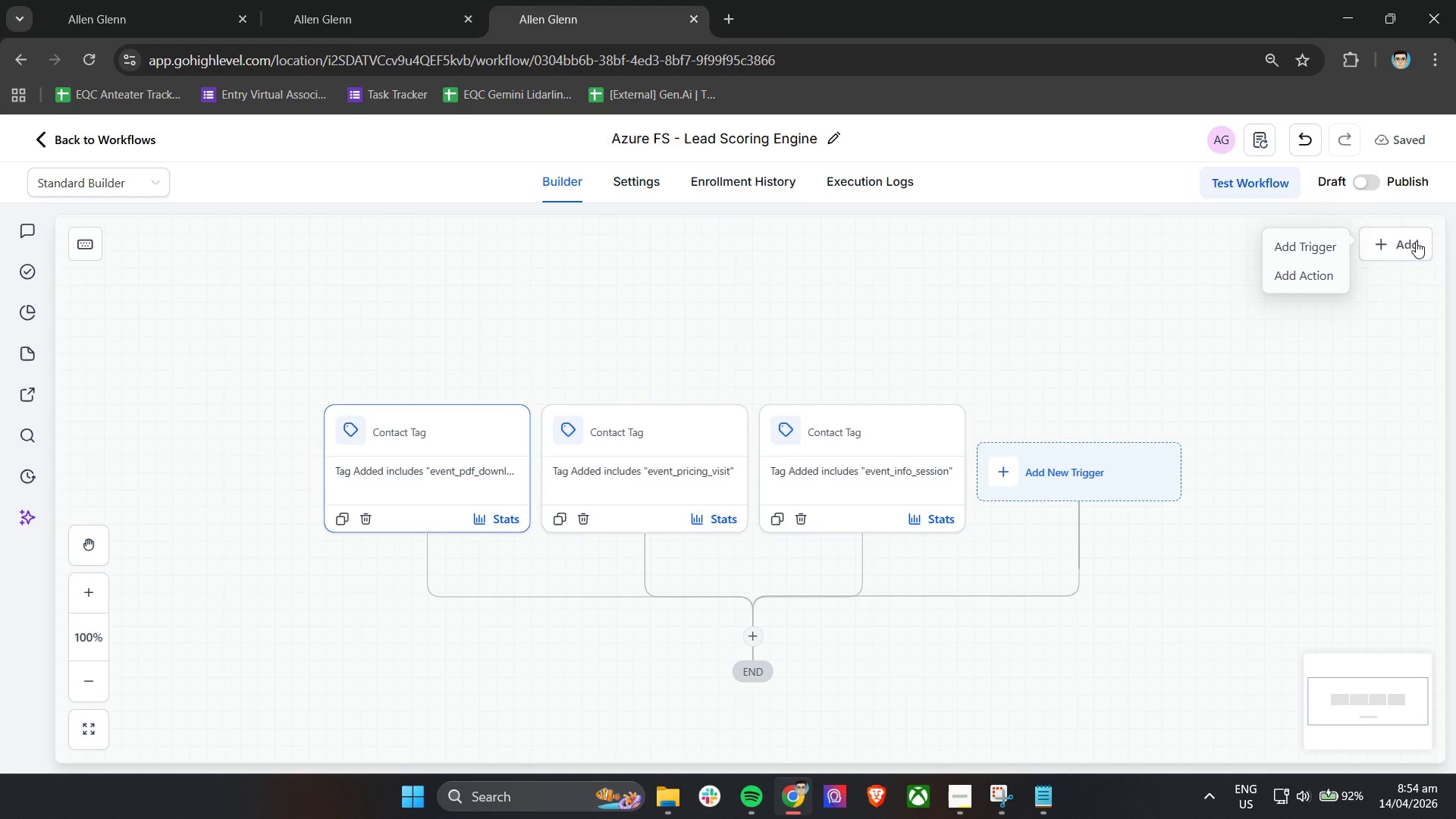 
left_click([755, 638])
 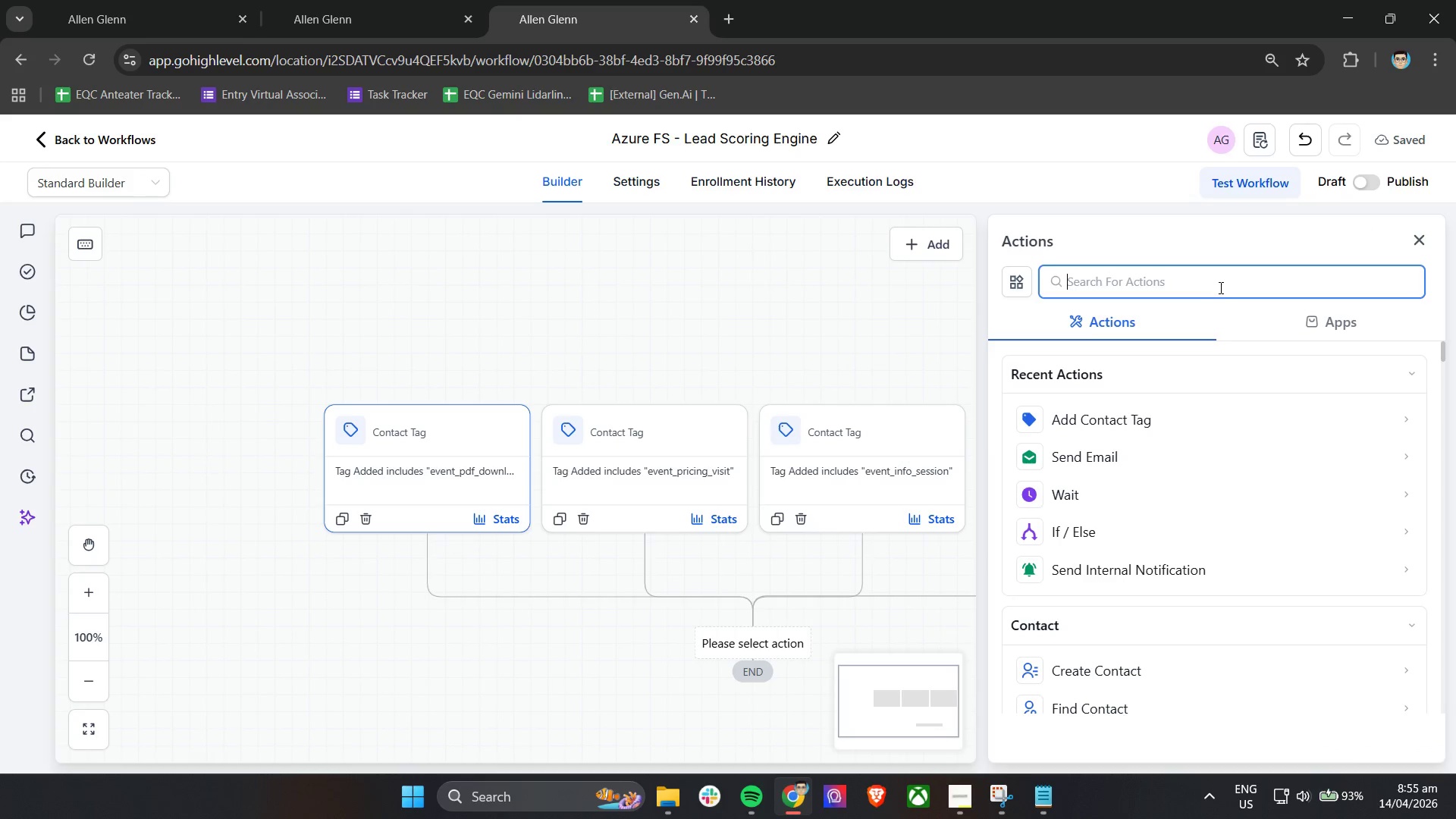 
left_click([1077, 545])
 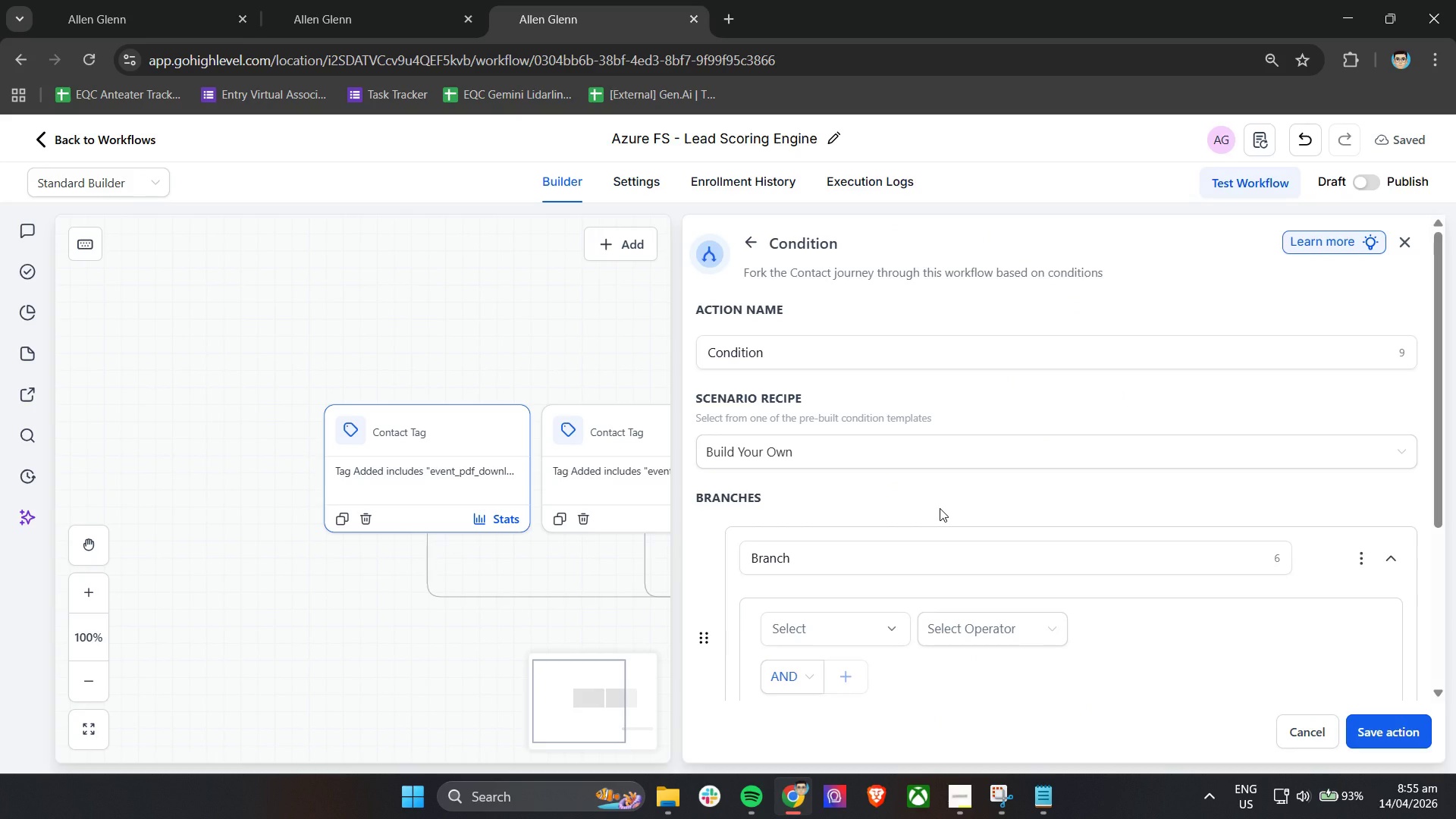 
wait(8.03)
 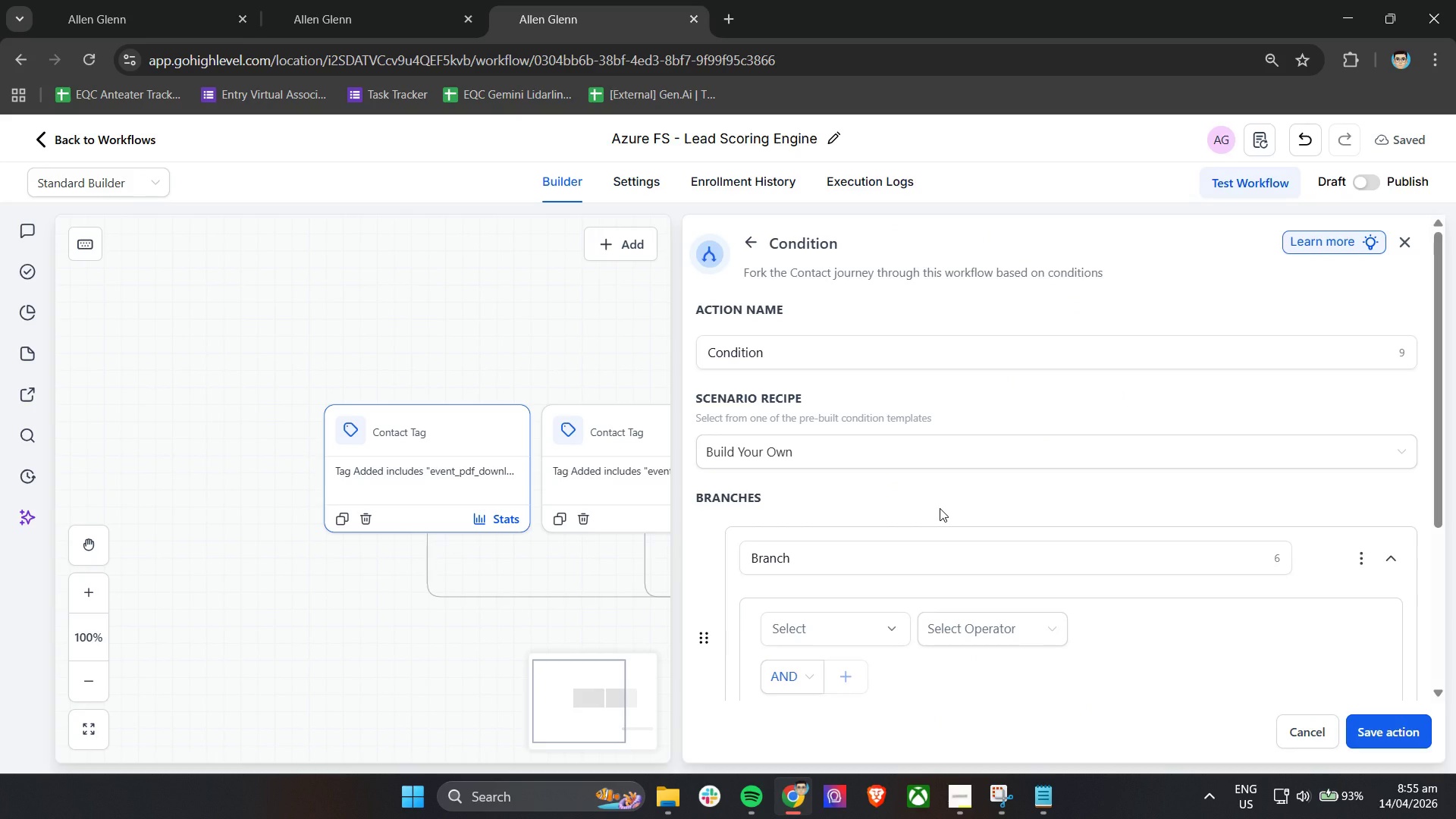 
left_click_drag(start_coordinate=[889, 365], to_coordinate=[631, 368])
 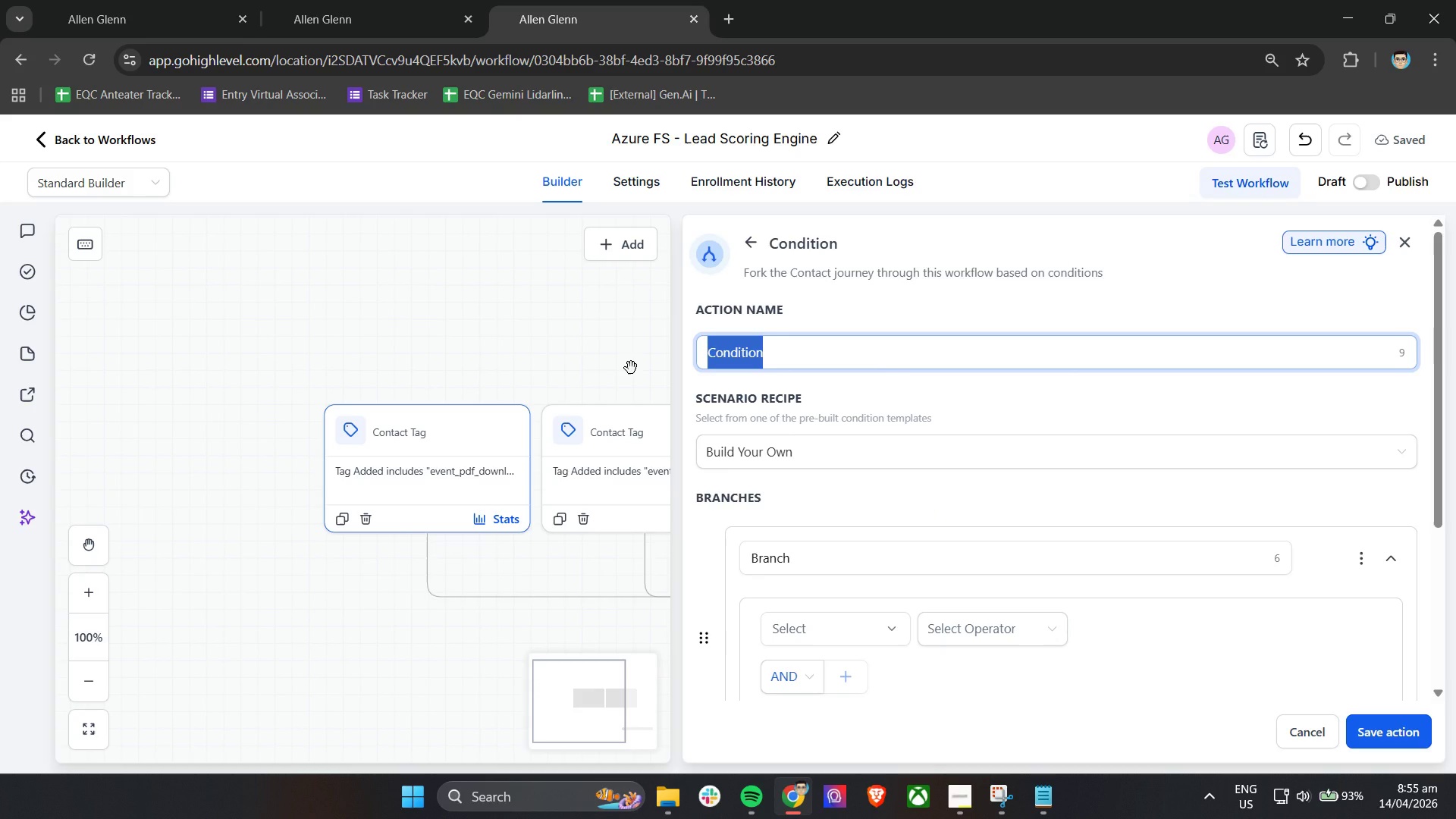 
type(Route bu)
key(Backspace)
type(y Event Tag)
 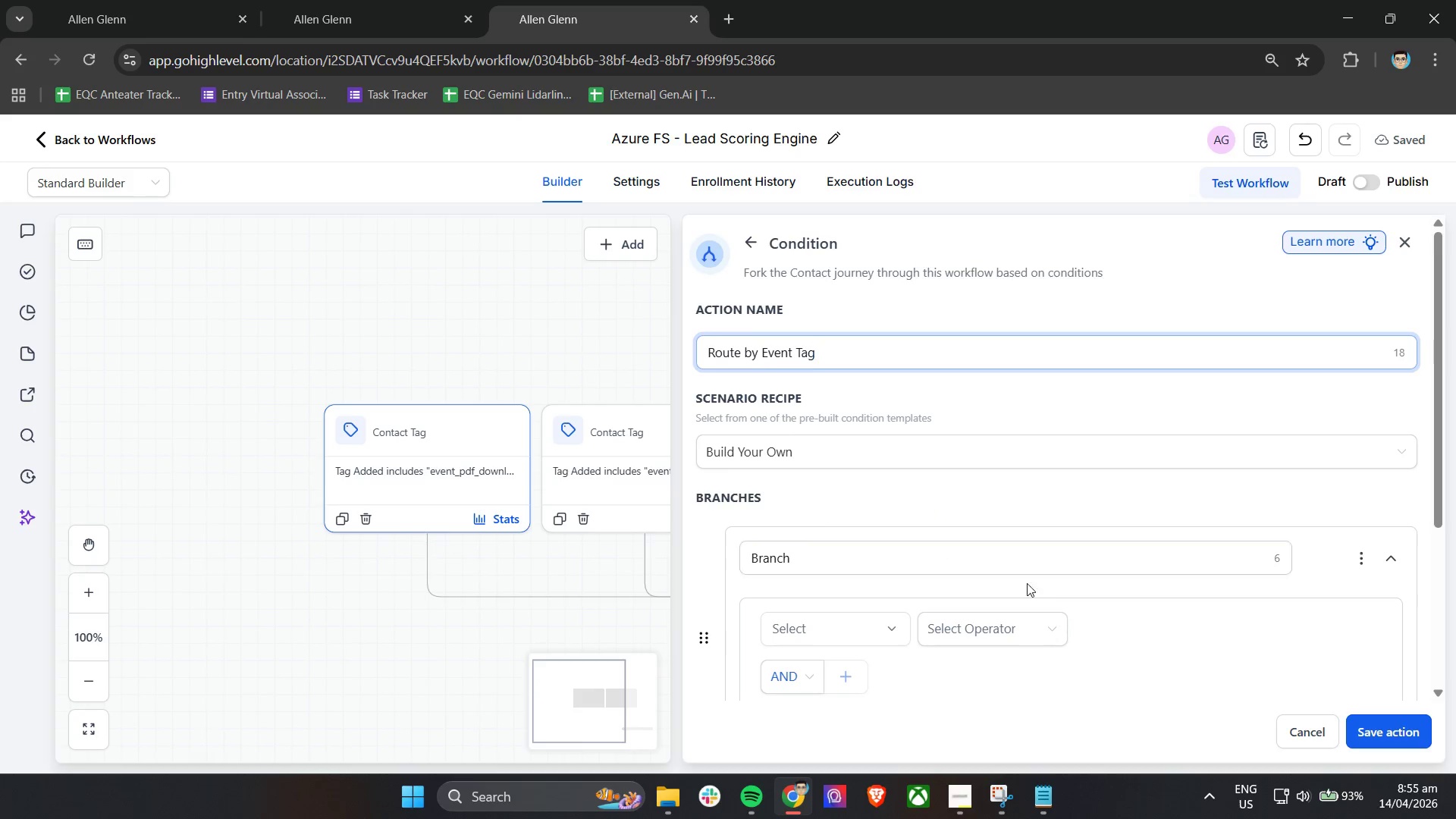 
left_click([864, 500])
 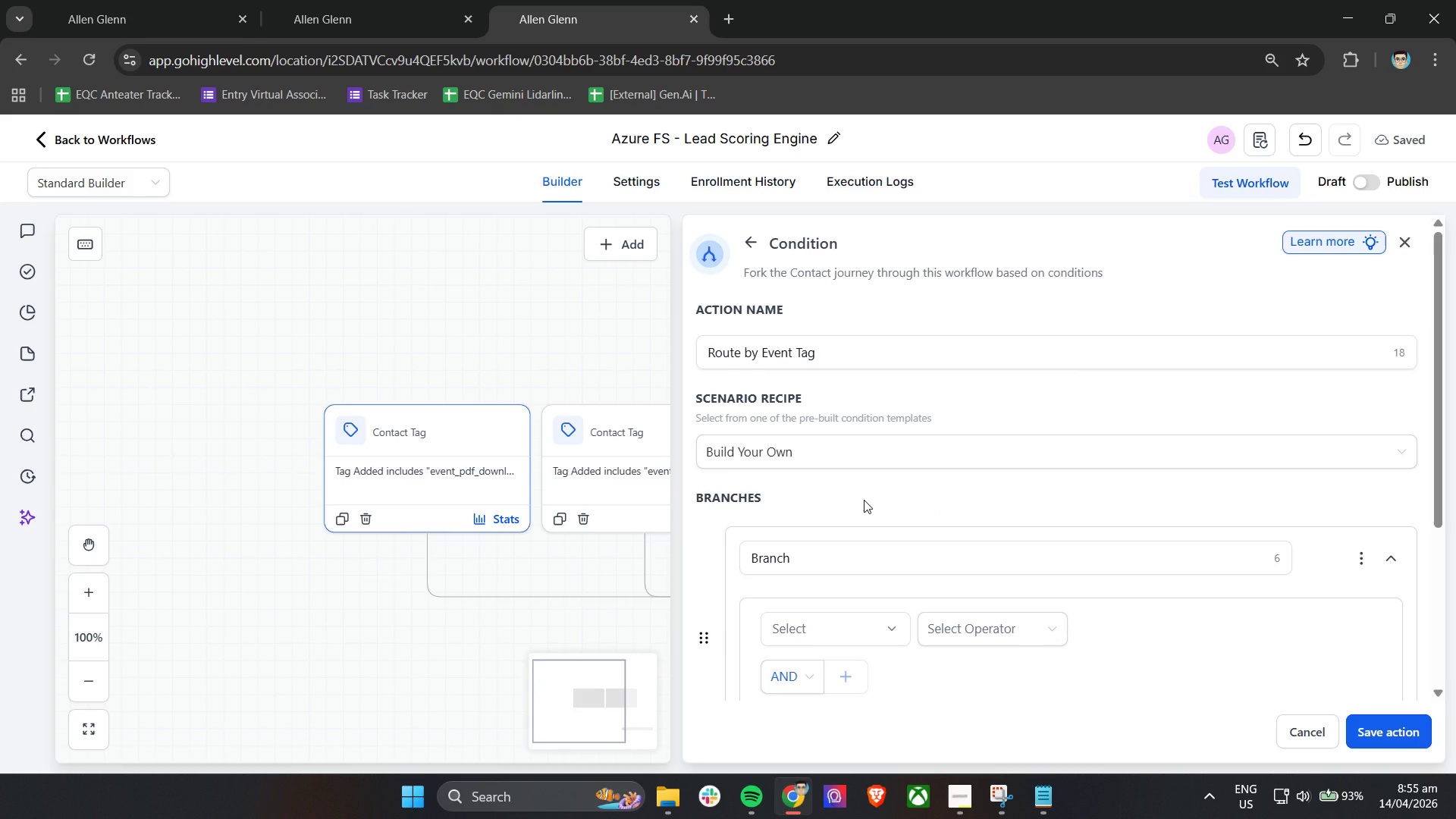 
scroll: coordinate [864, 500], scroll_direction: down, amount: 1.0
 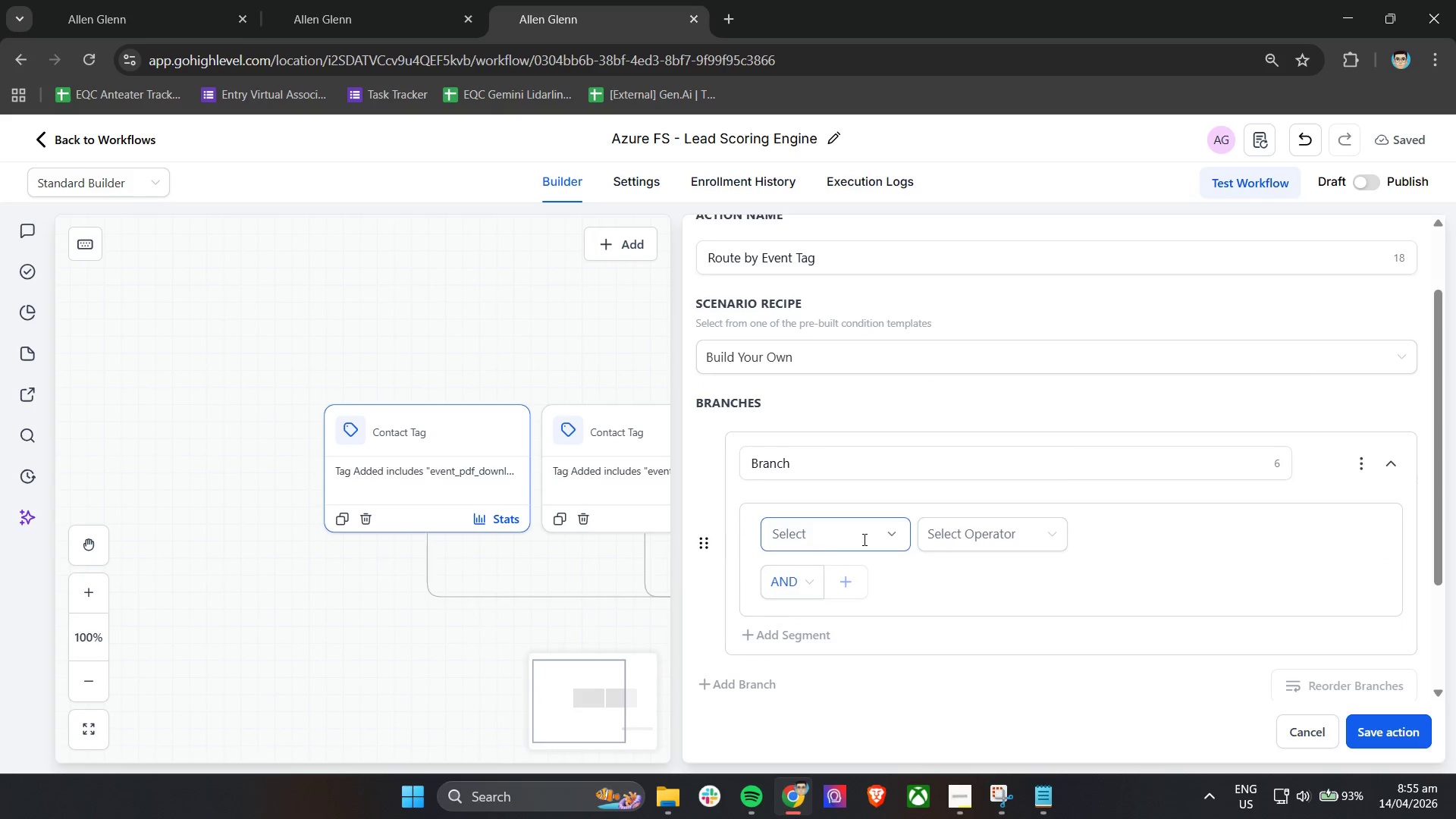 
left_click([863, 539])
 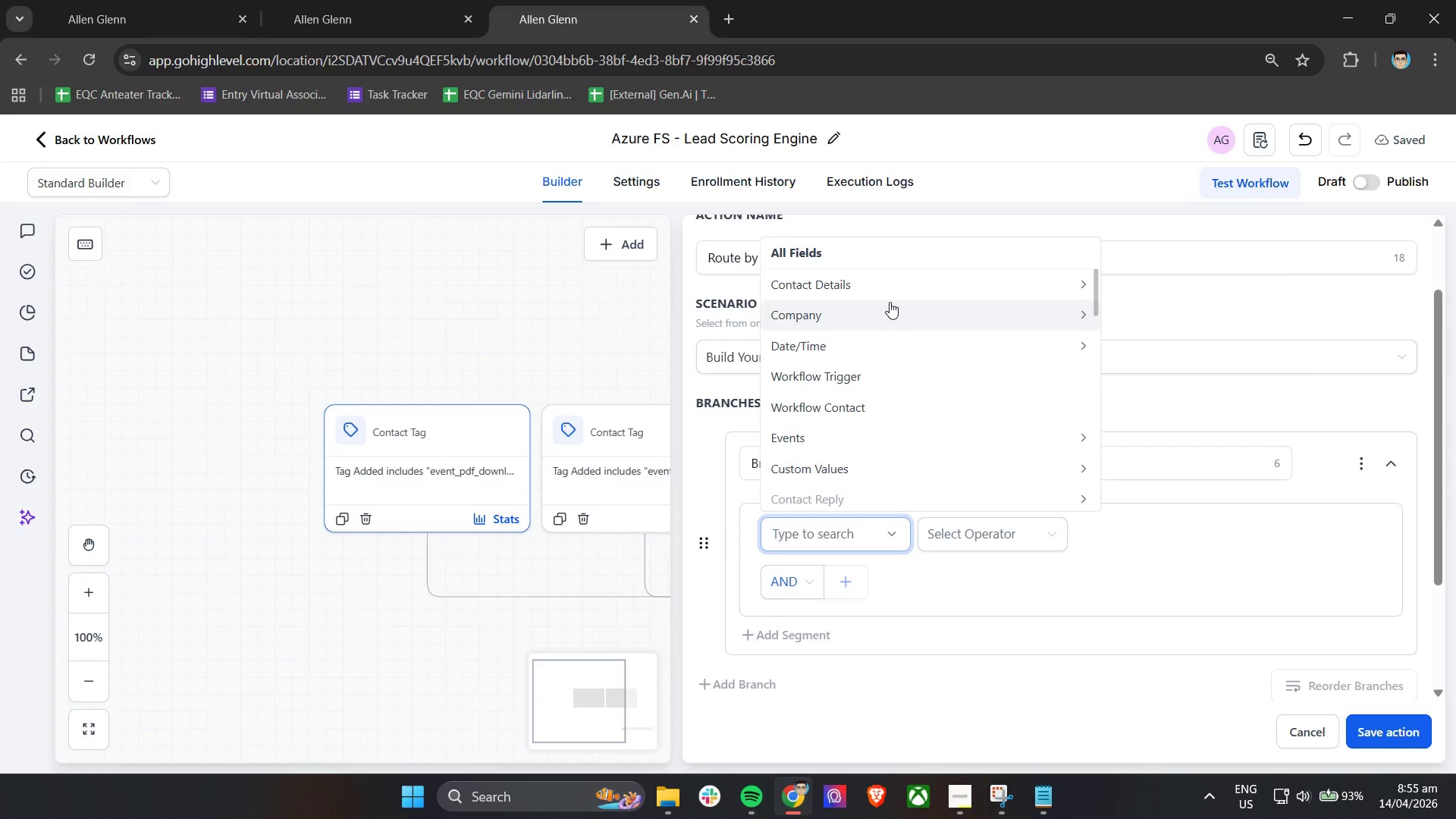 
left_click([921, 288])
 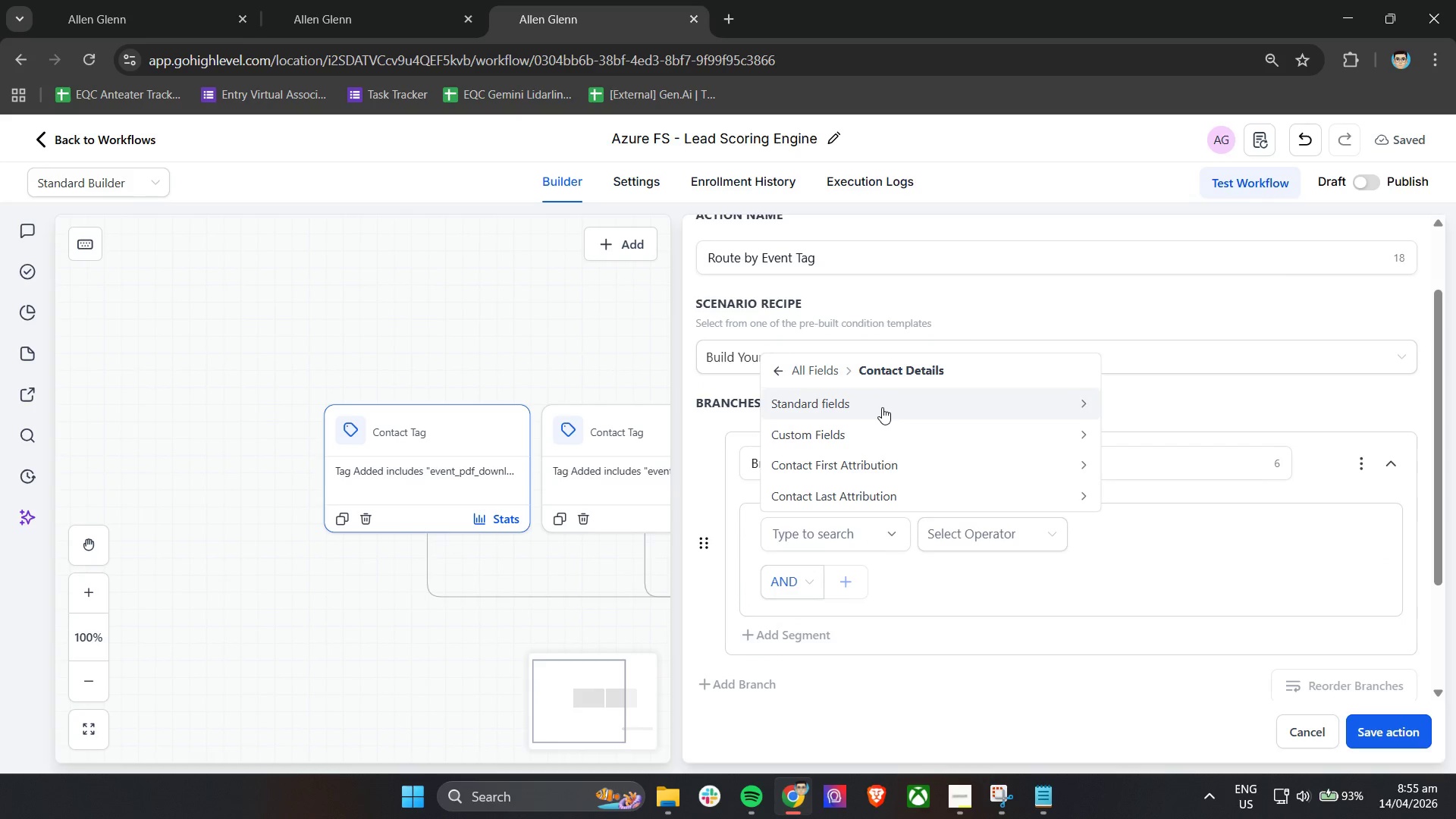 
left_click([882, 407])
 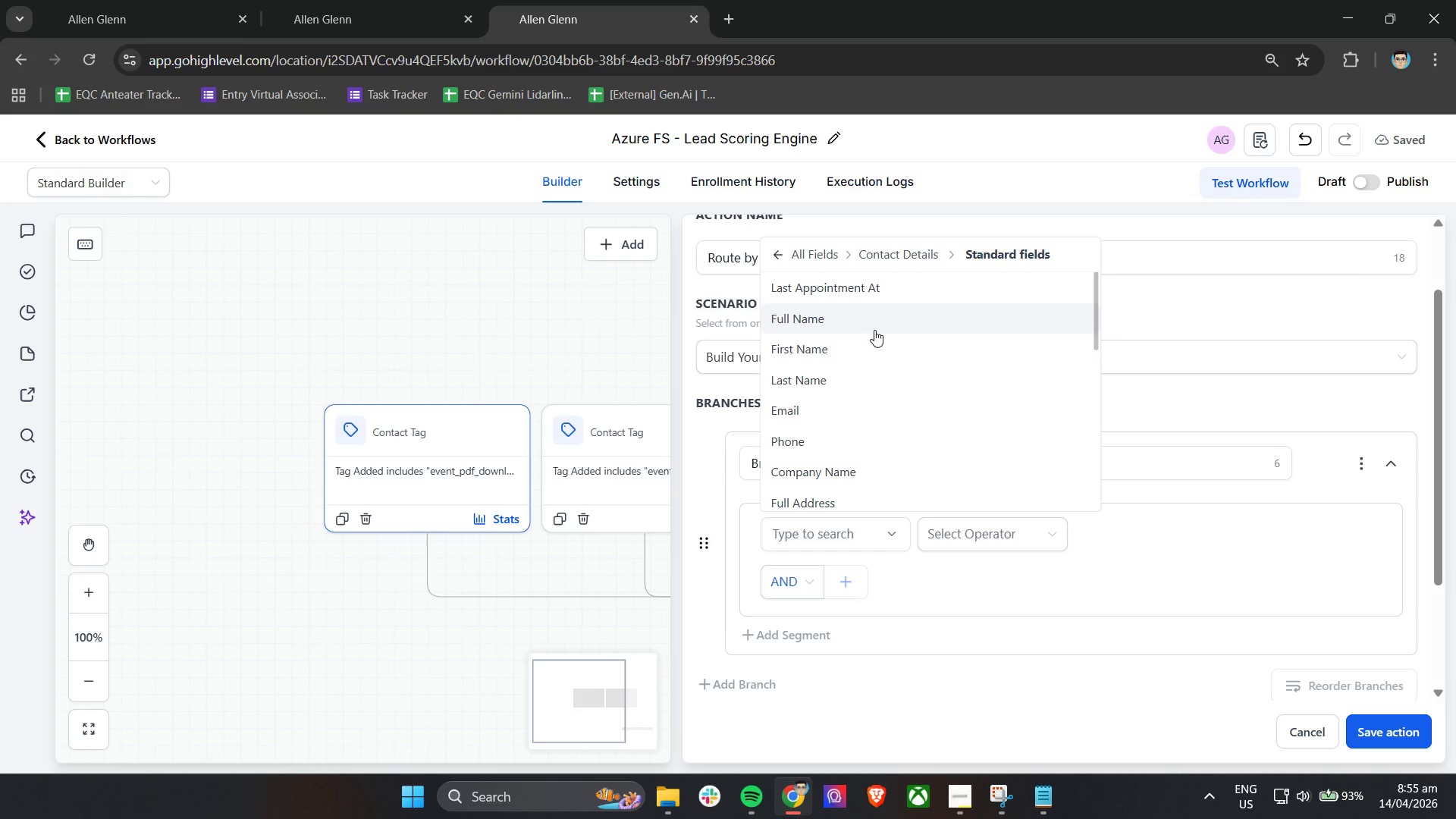 
left_click([868, 350])
 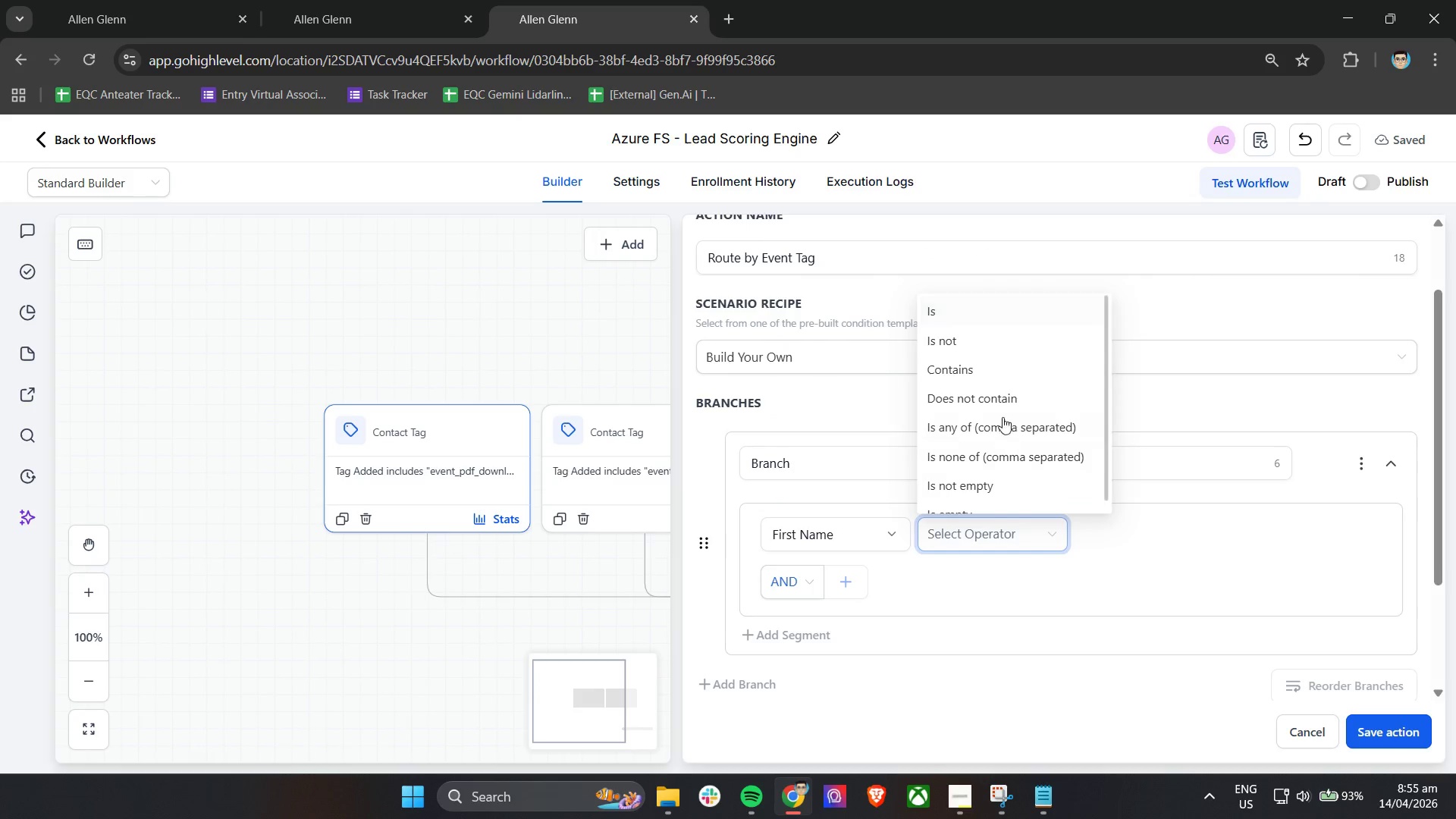 
left_click([1003, 372])
 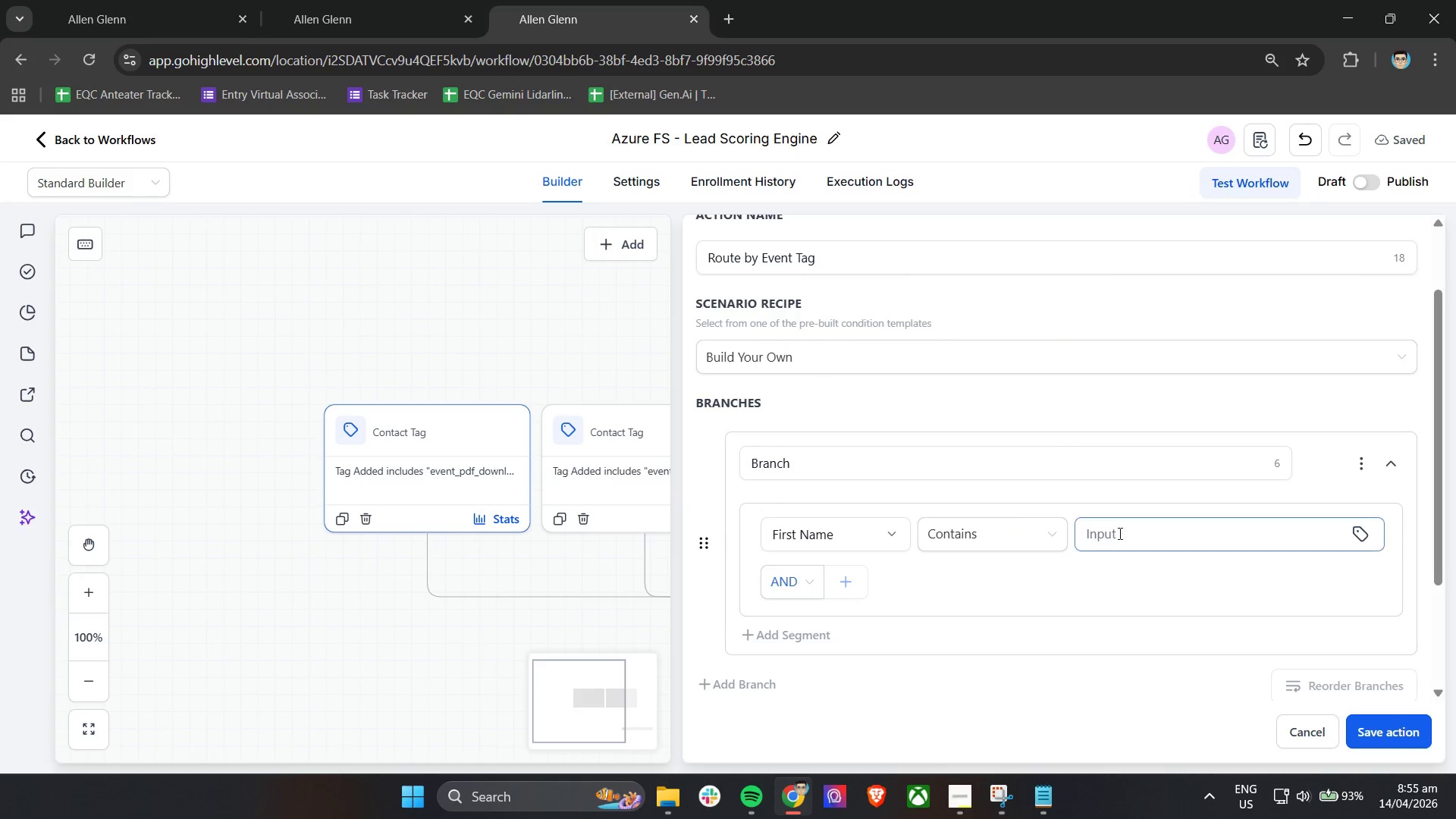 
left_click([1141, 532])
 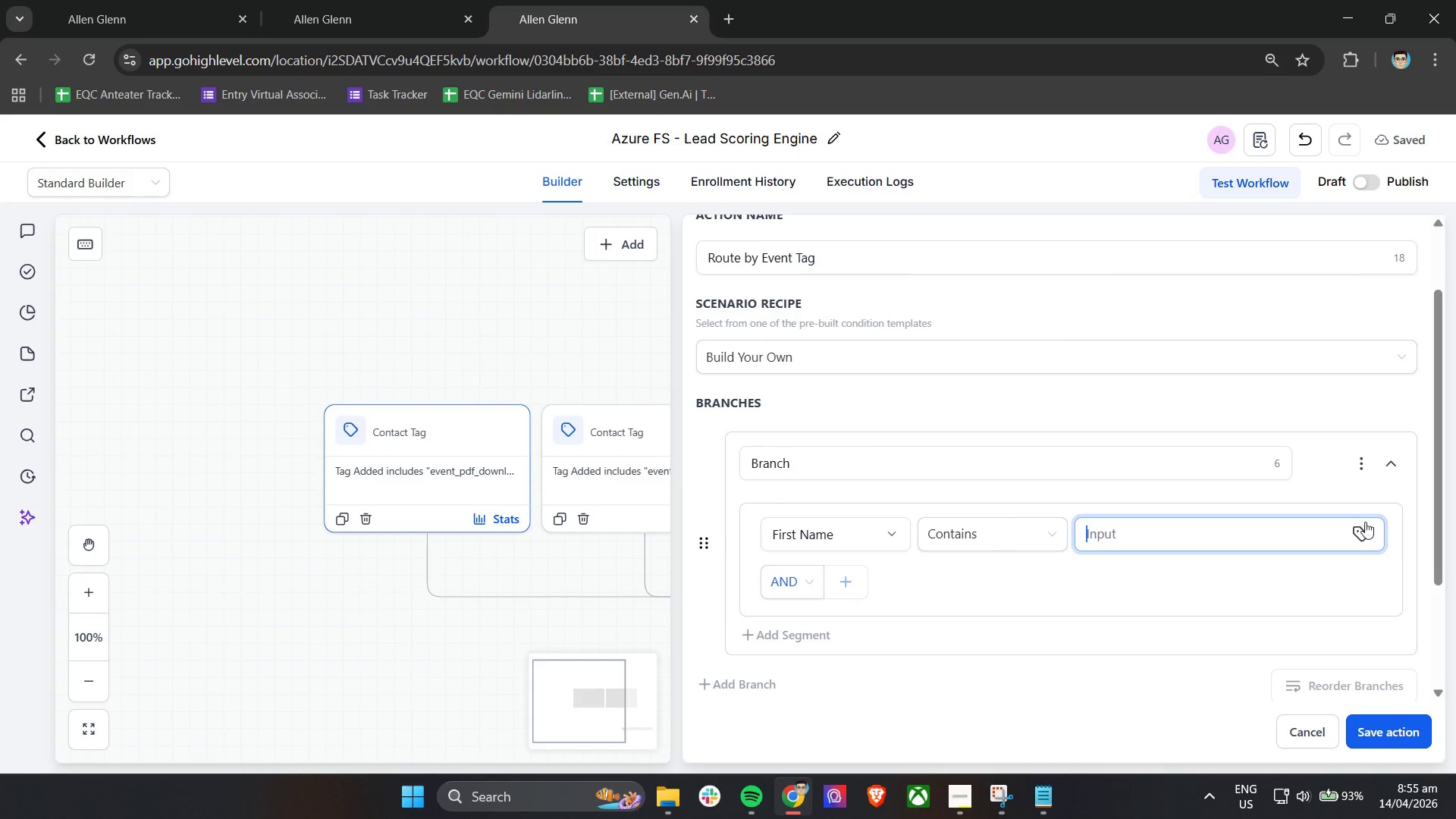 
left_click([1360, 529])
 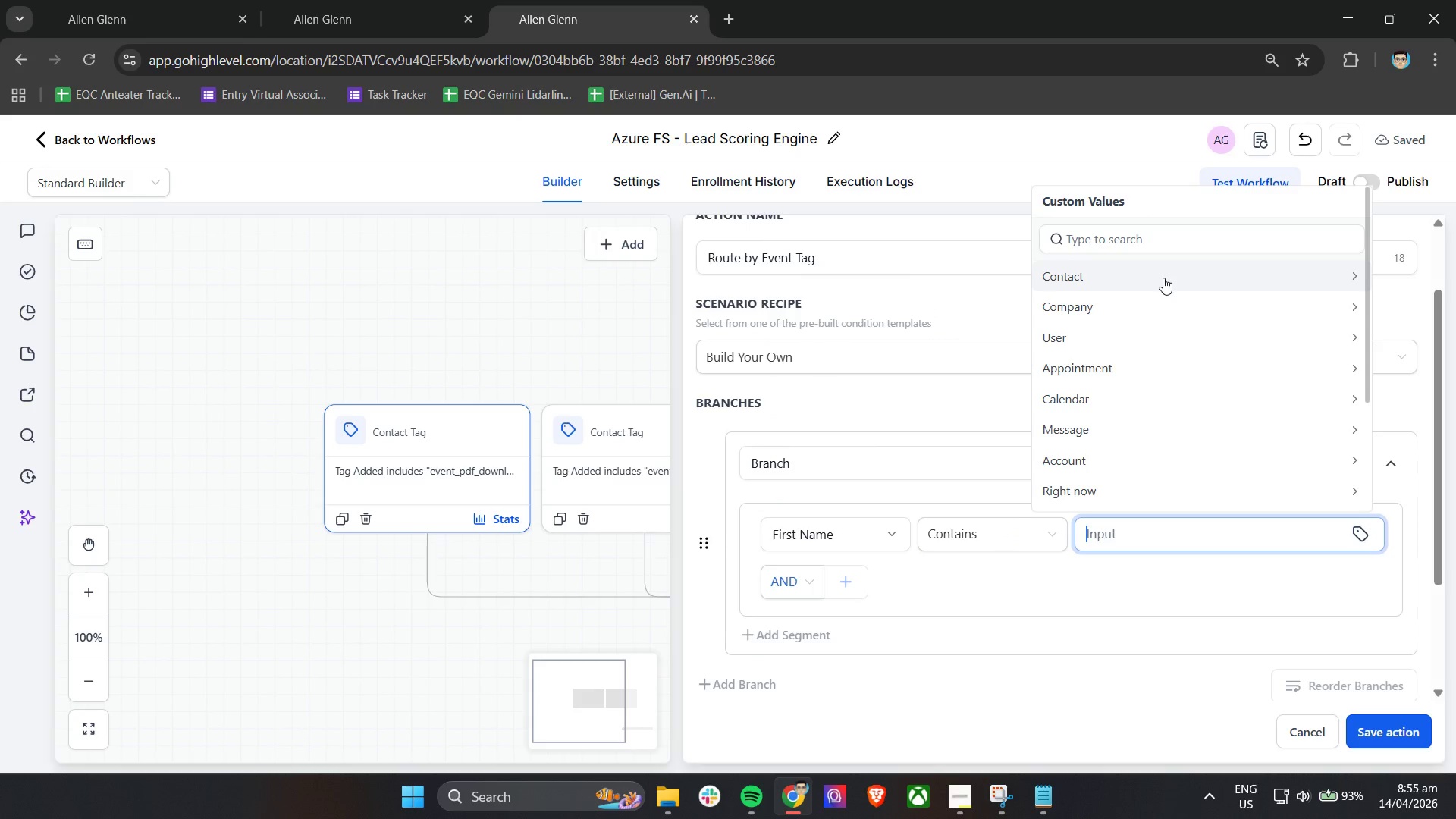 
scroll: coordinate [1151, 408], scroll_direction: none, amount: 0.0
 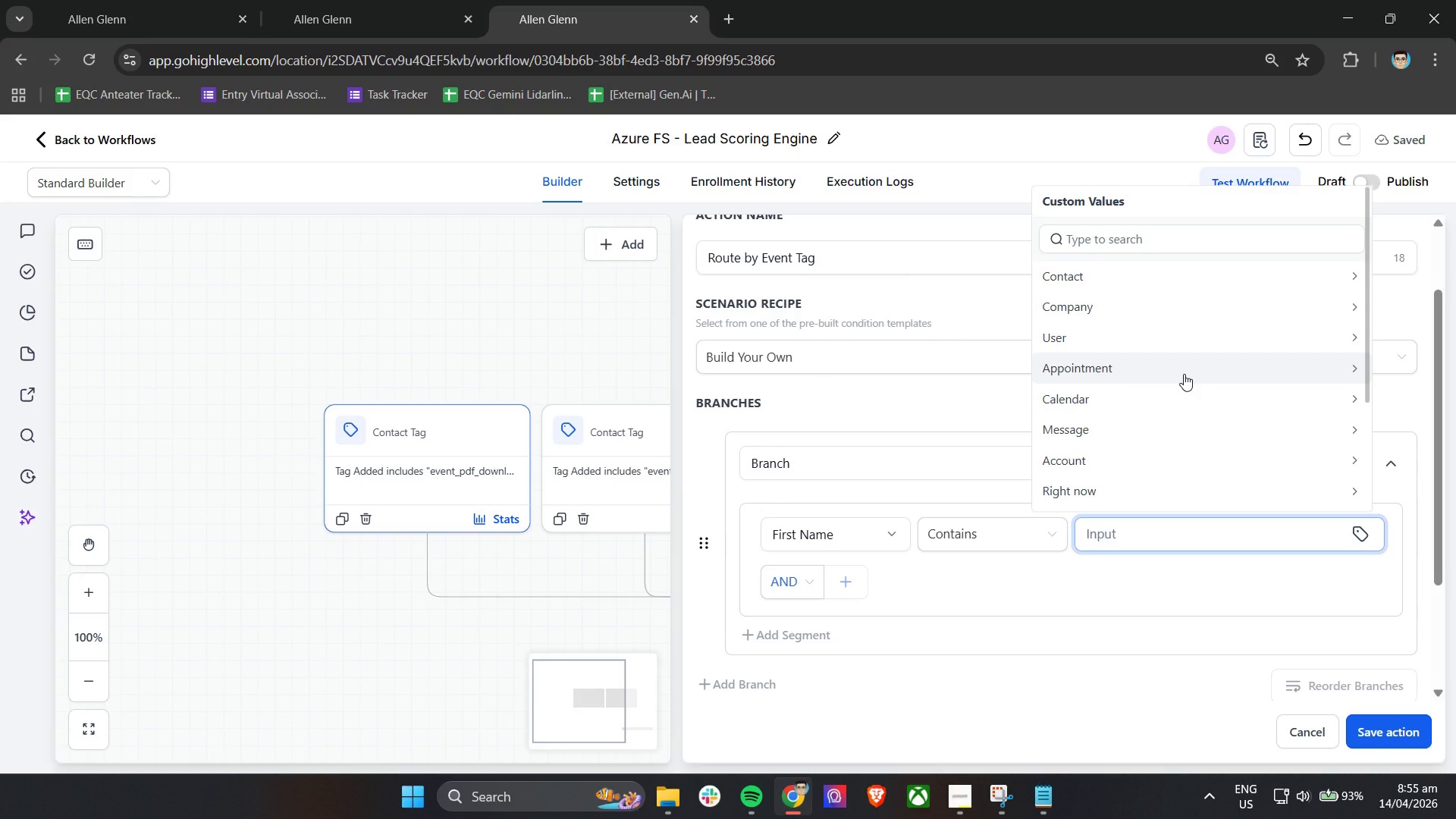 
scroll: coordinate [1184, 374], scroll_direction: down, amount: 5.0
 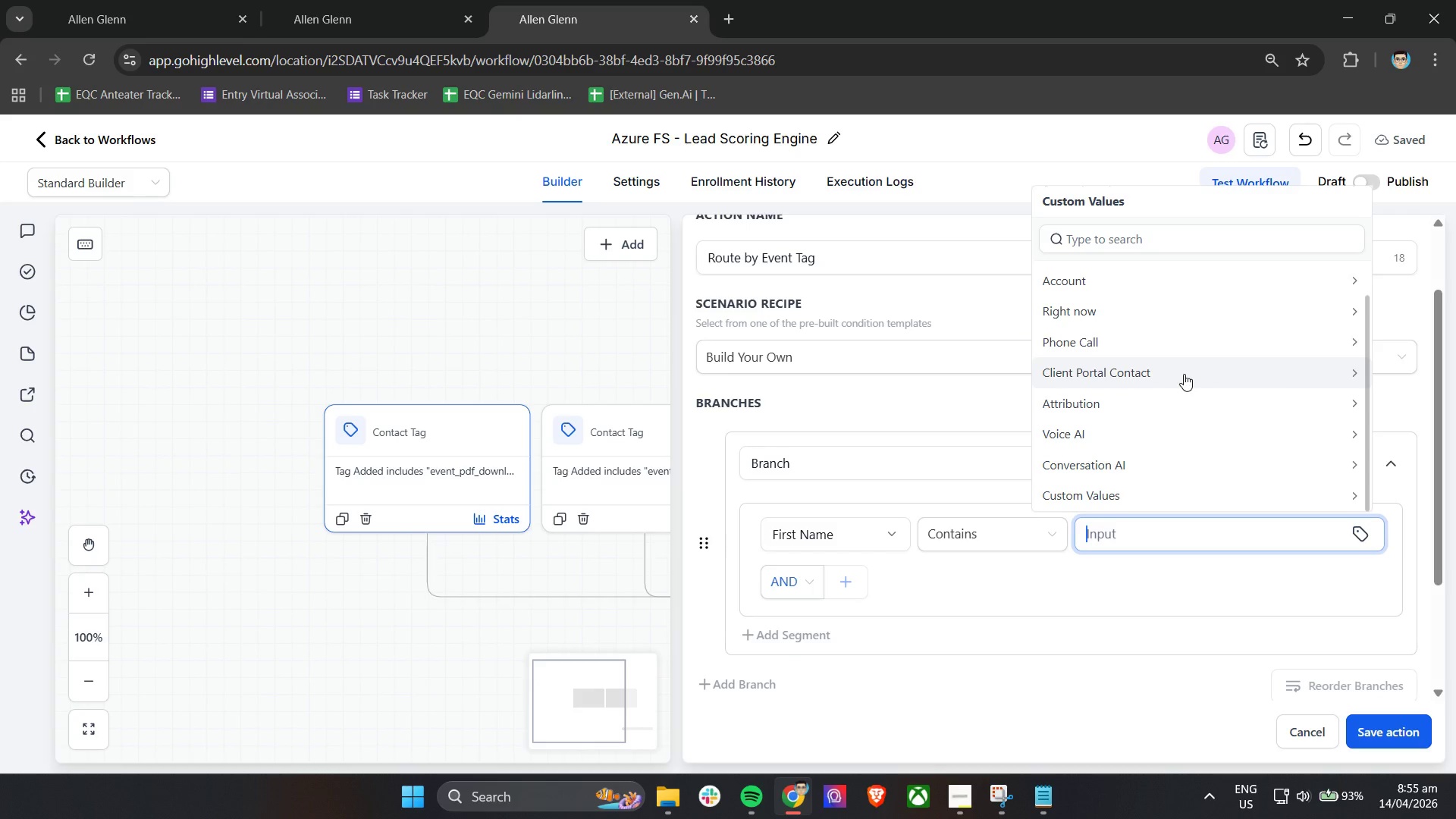 
scroll: coordinate [1184, 374], scroll_direction: up, amount: 7.0
 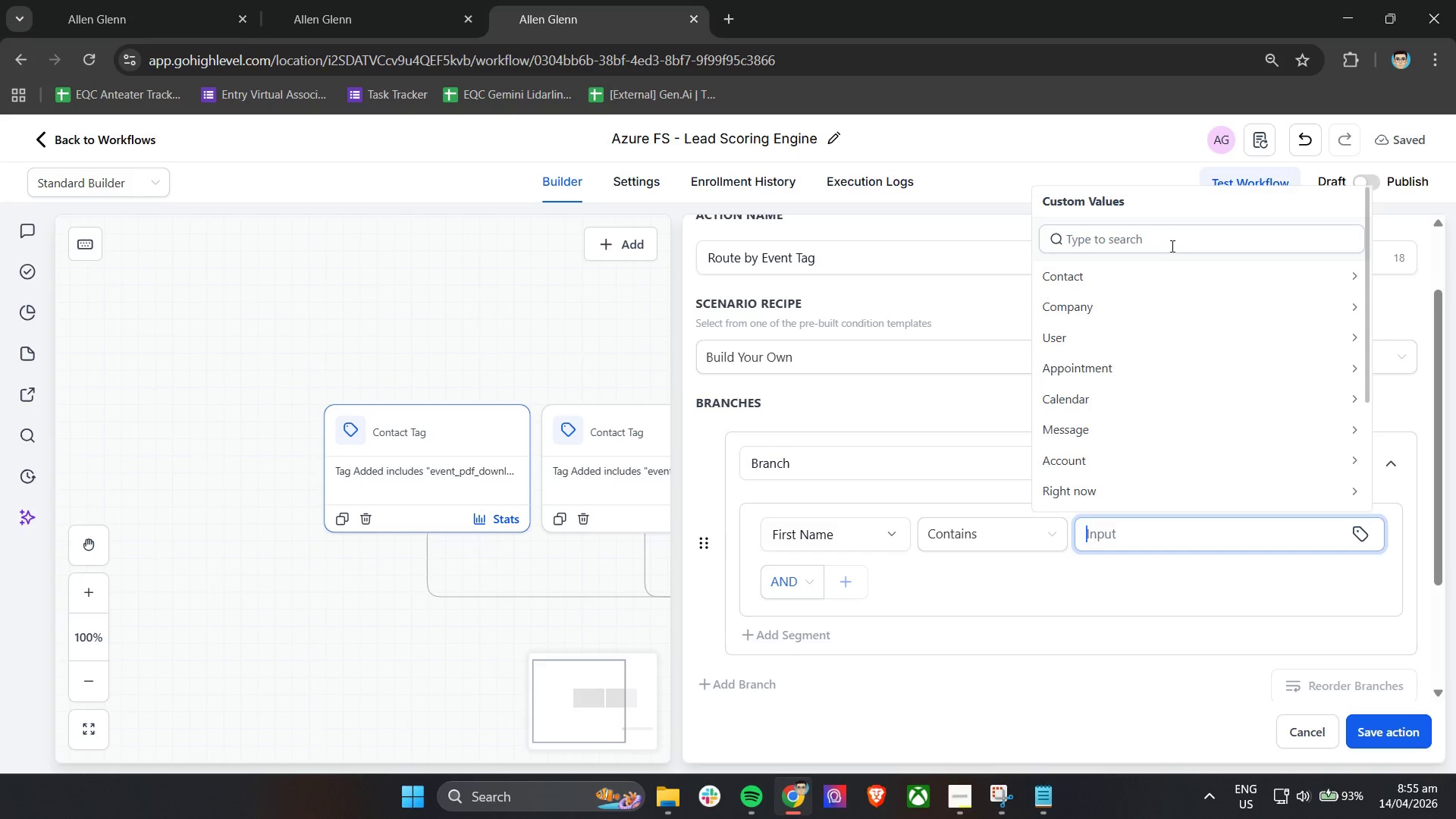 
left_click([1170, 240])
 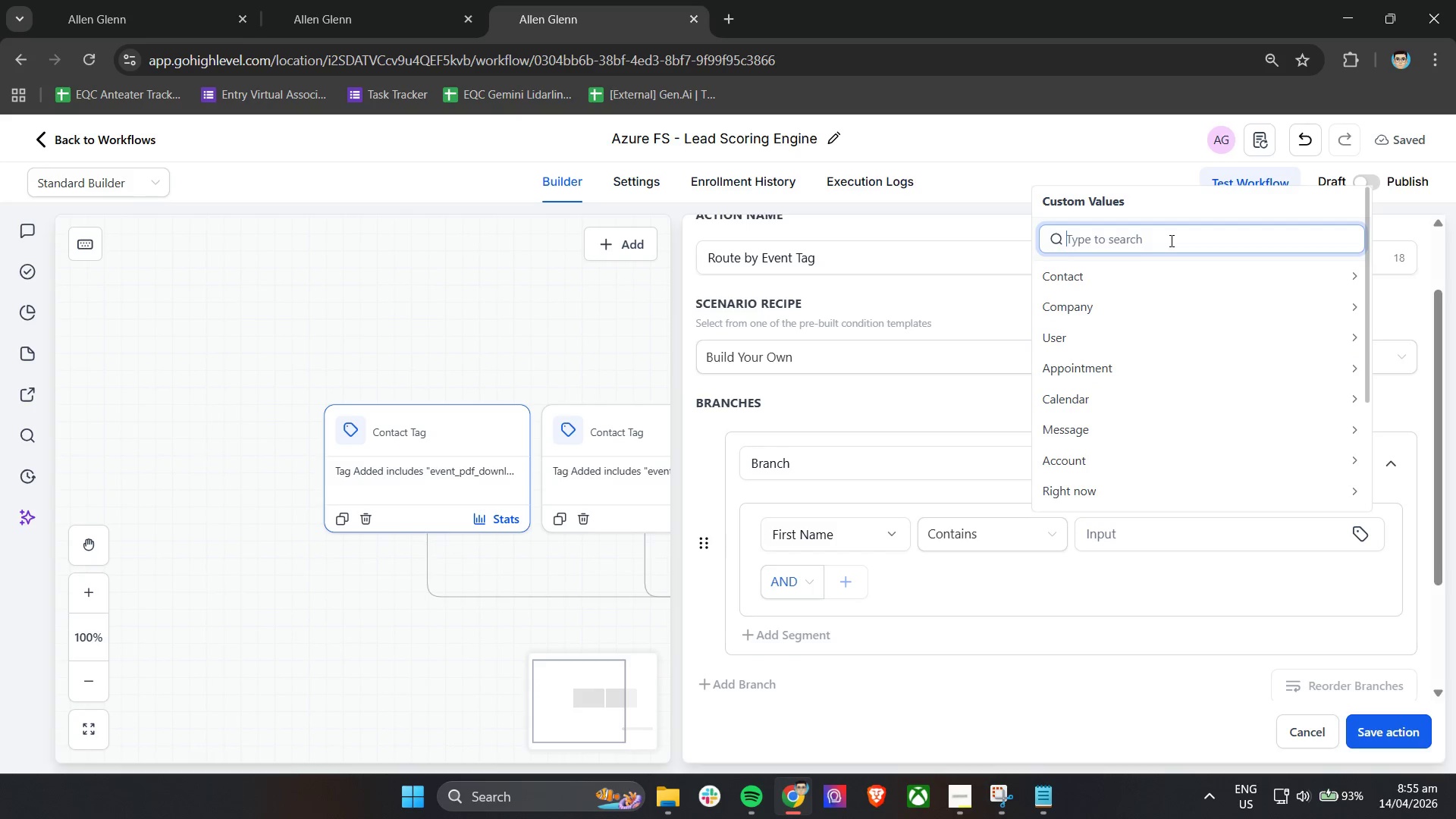 
type(eve)
 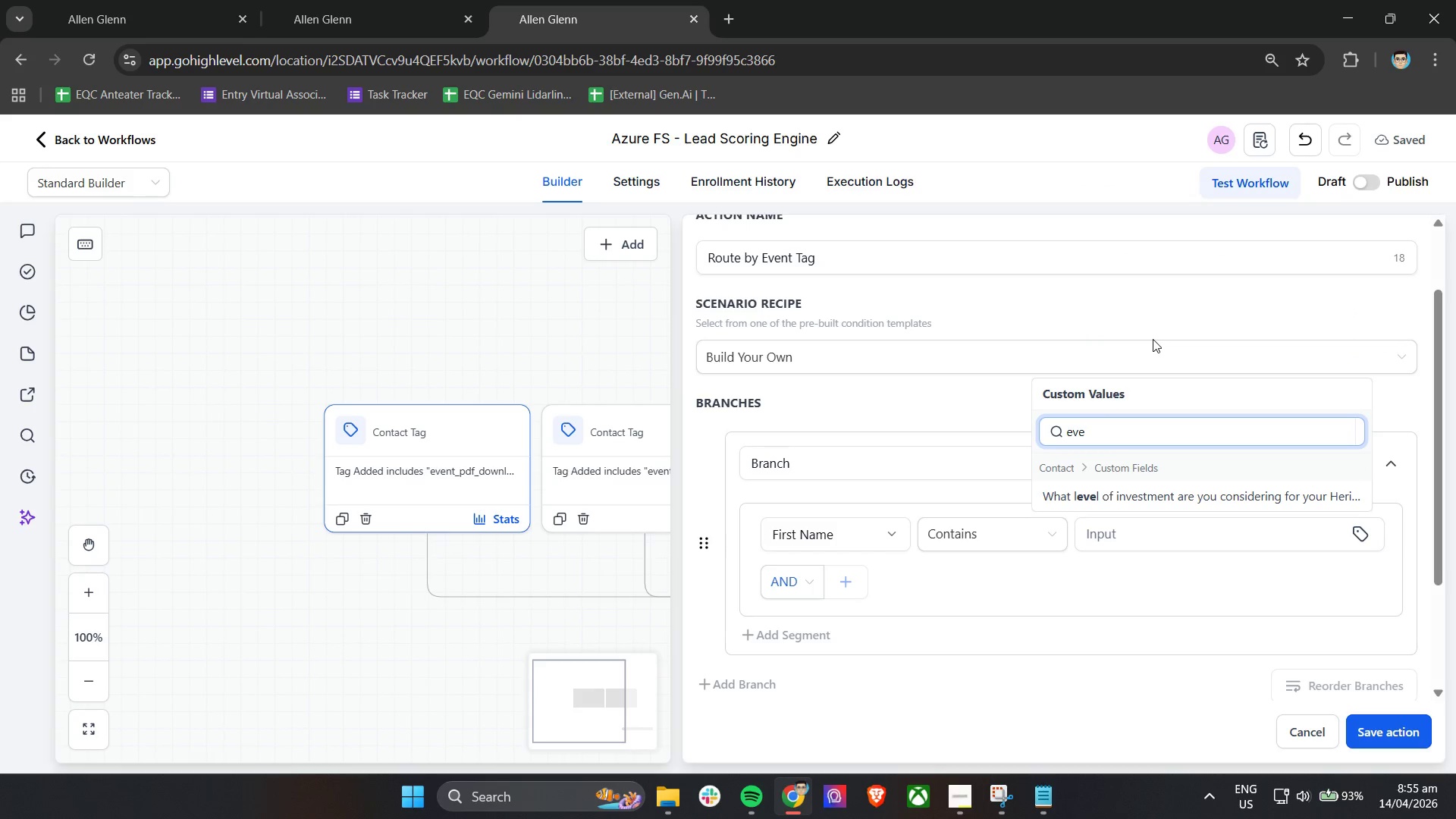 
type(nt)
 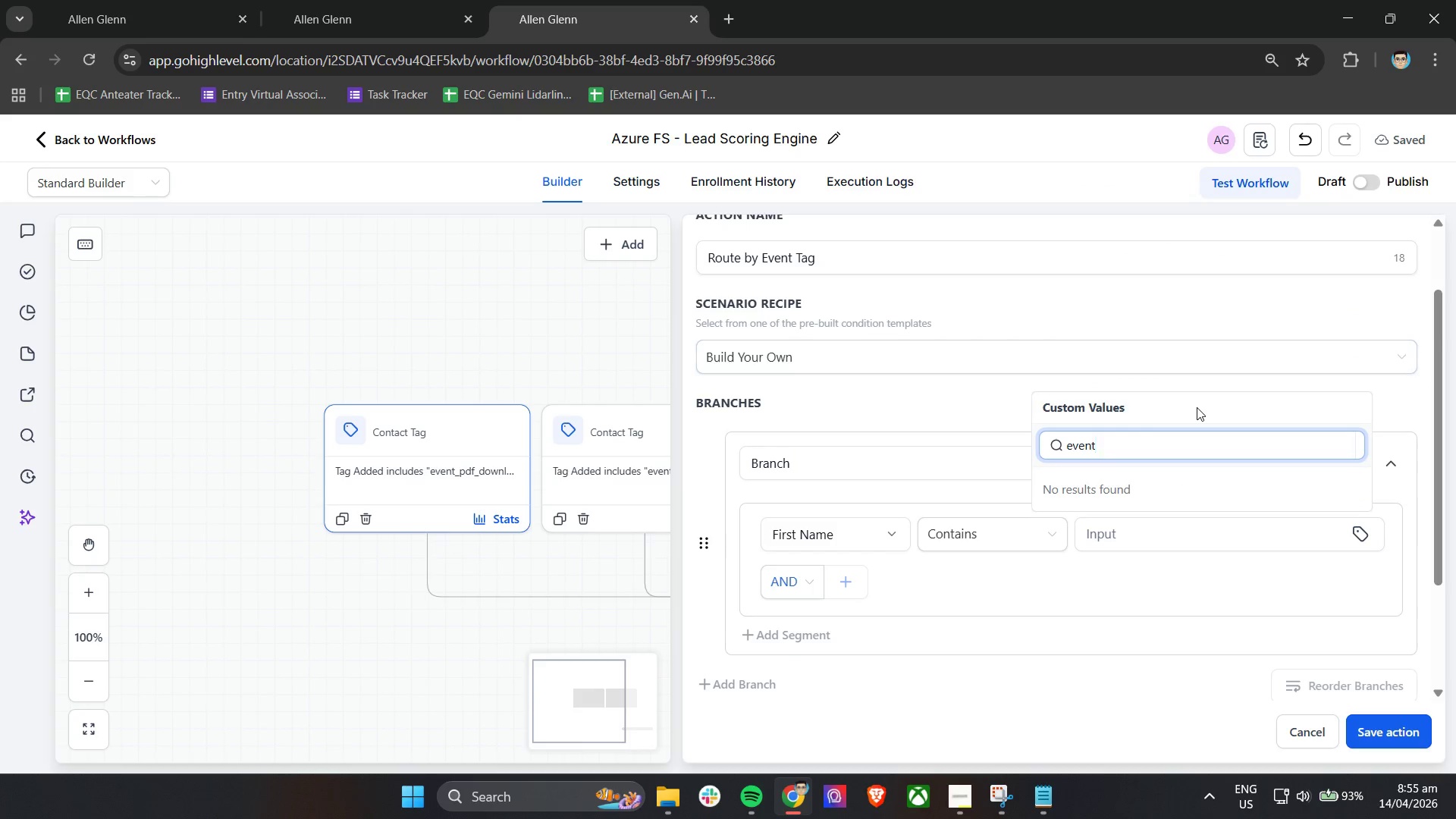 
key(Backspace)
 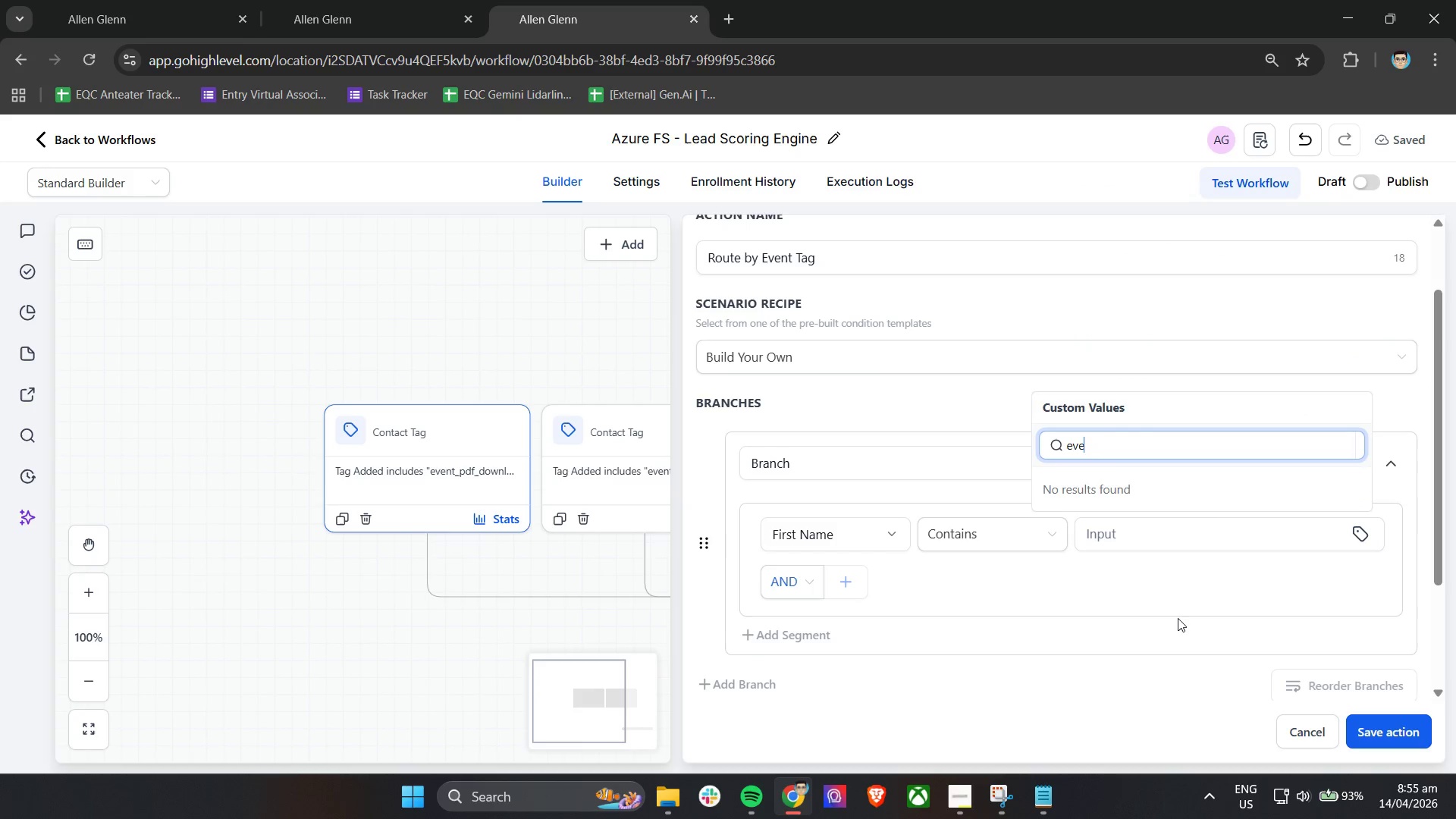 
key(Backspace)
 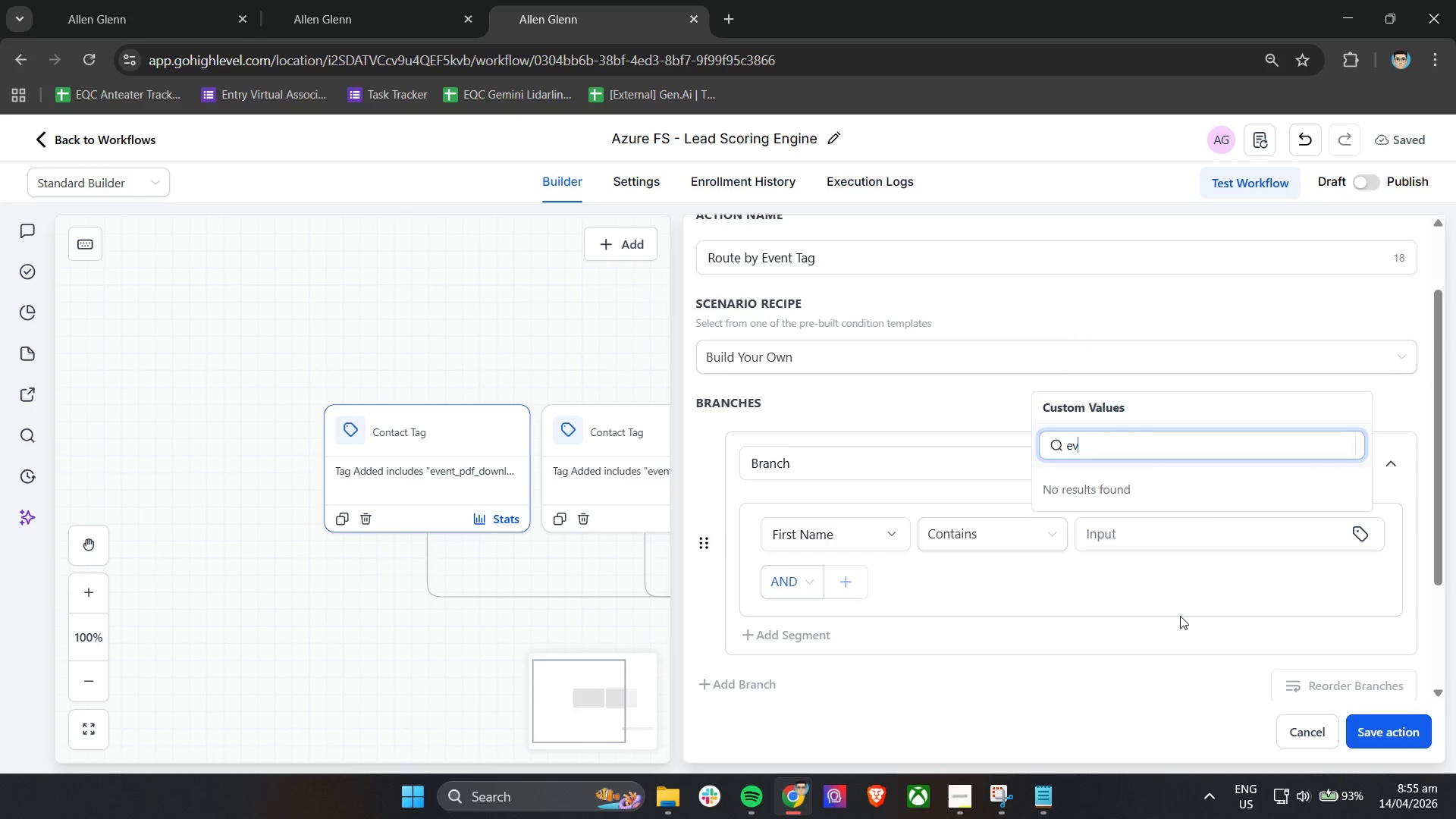 
key(Backspace)
 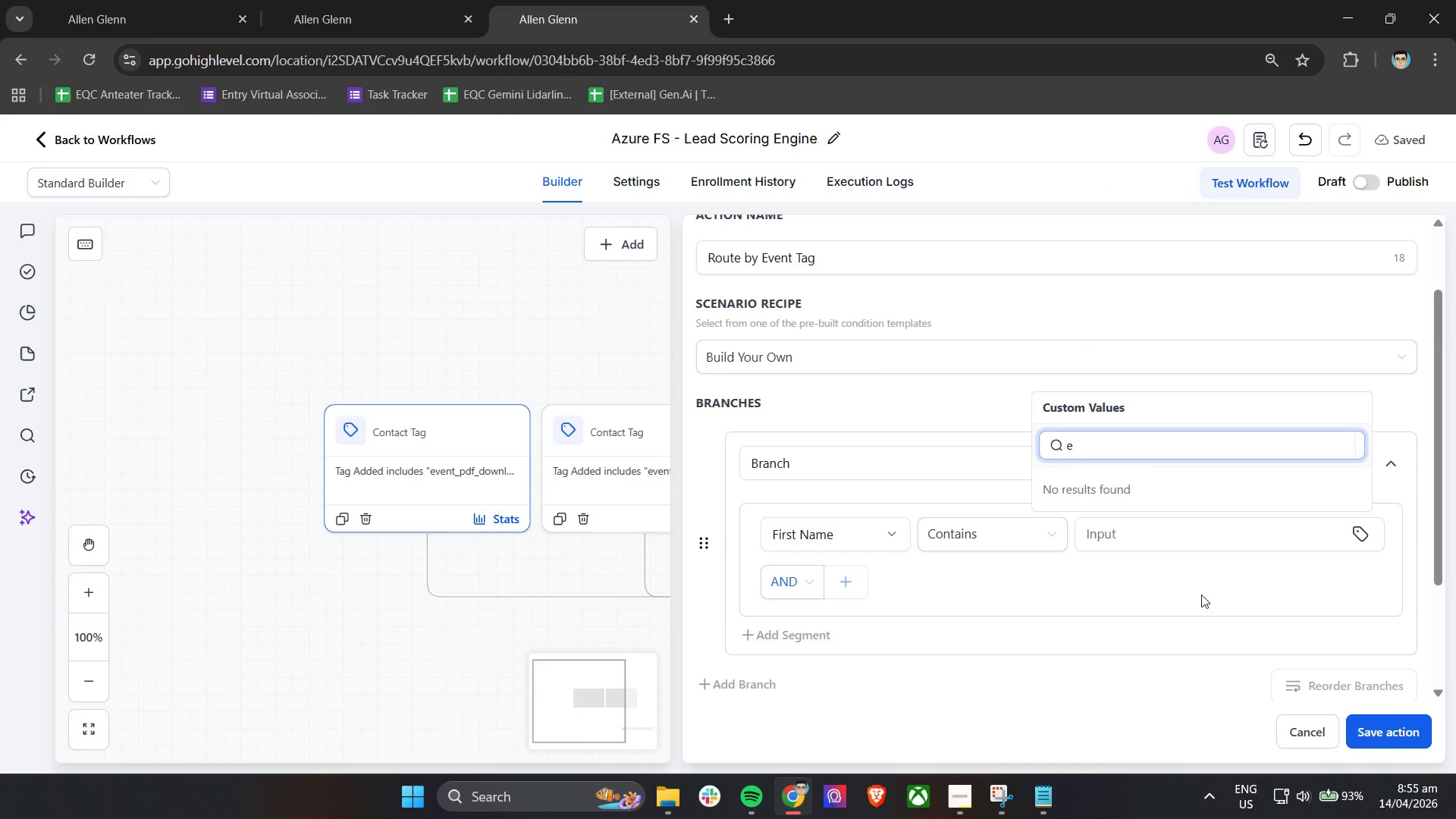 
key(Backspace)
 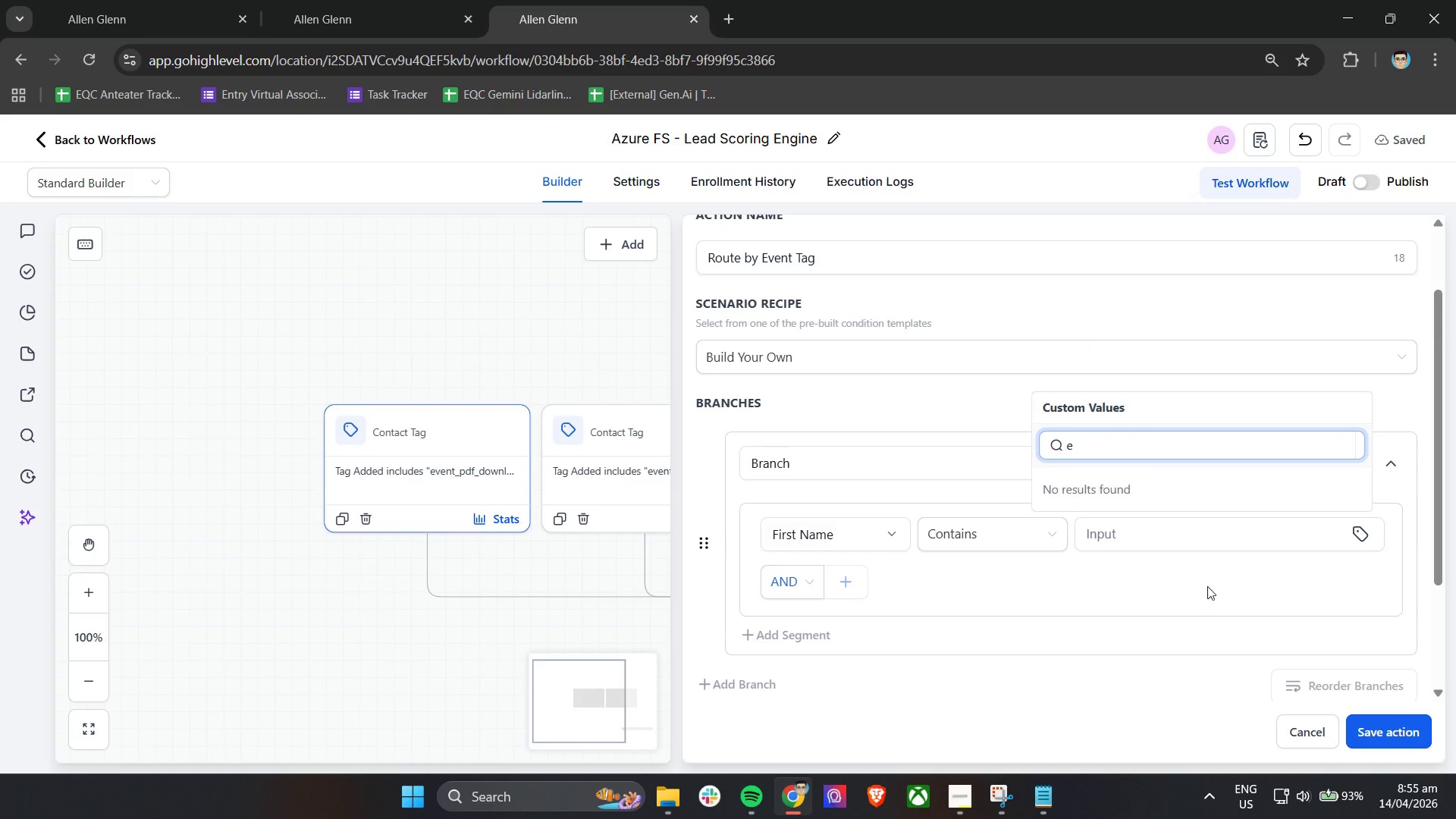 
key(Backspace)
 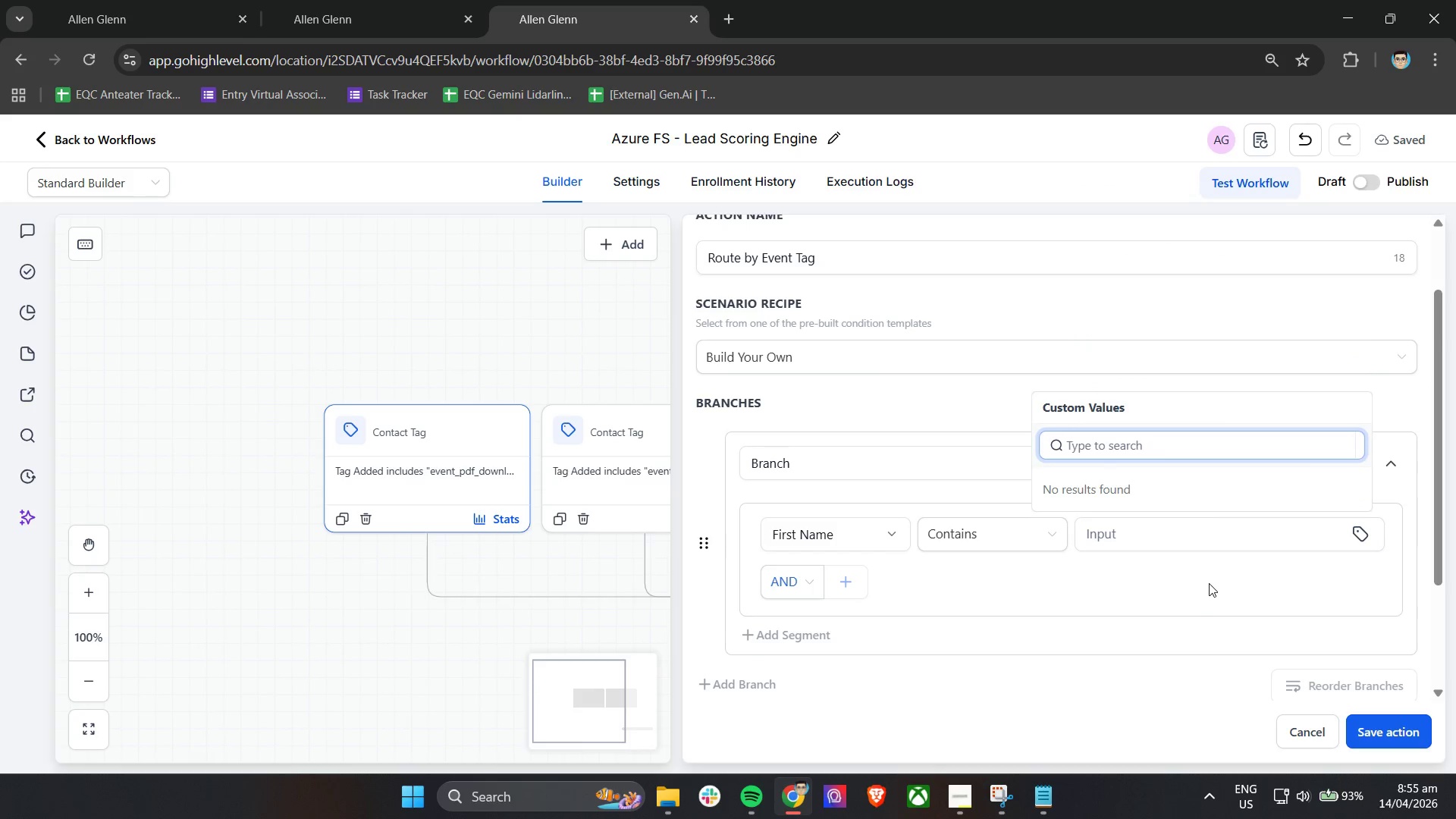 
key(Backspace)
 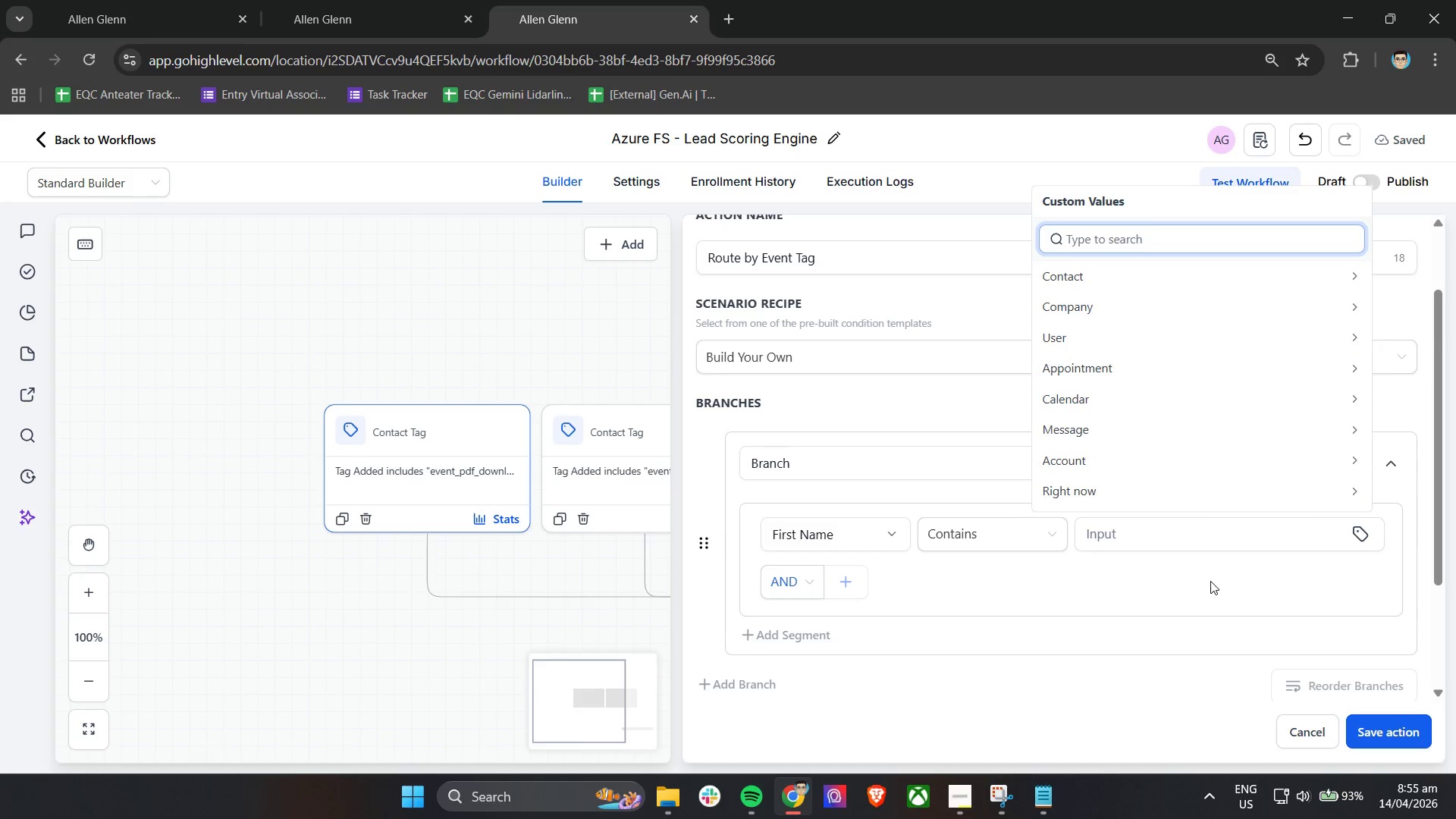 
left_click([1210, 581])
 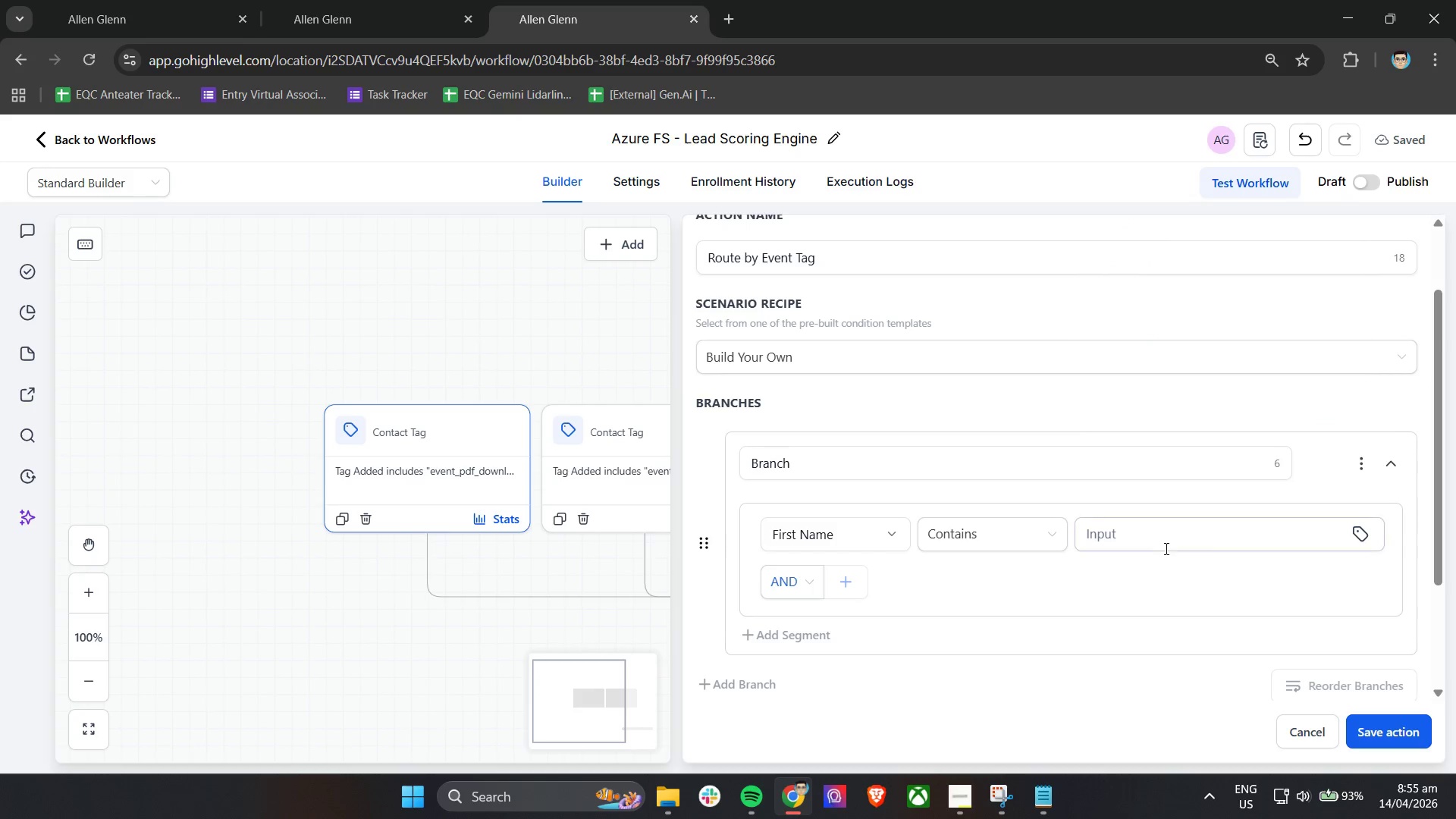 
left_click([1155, 532])
 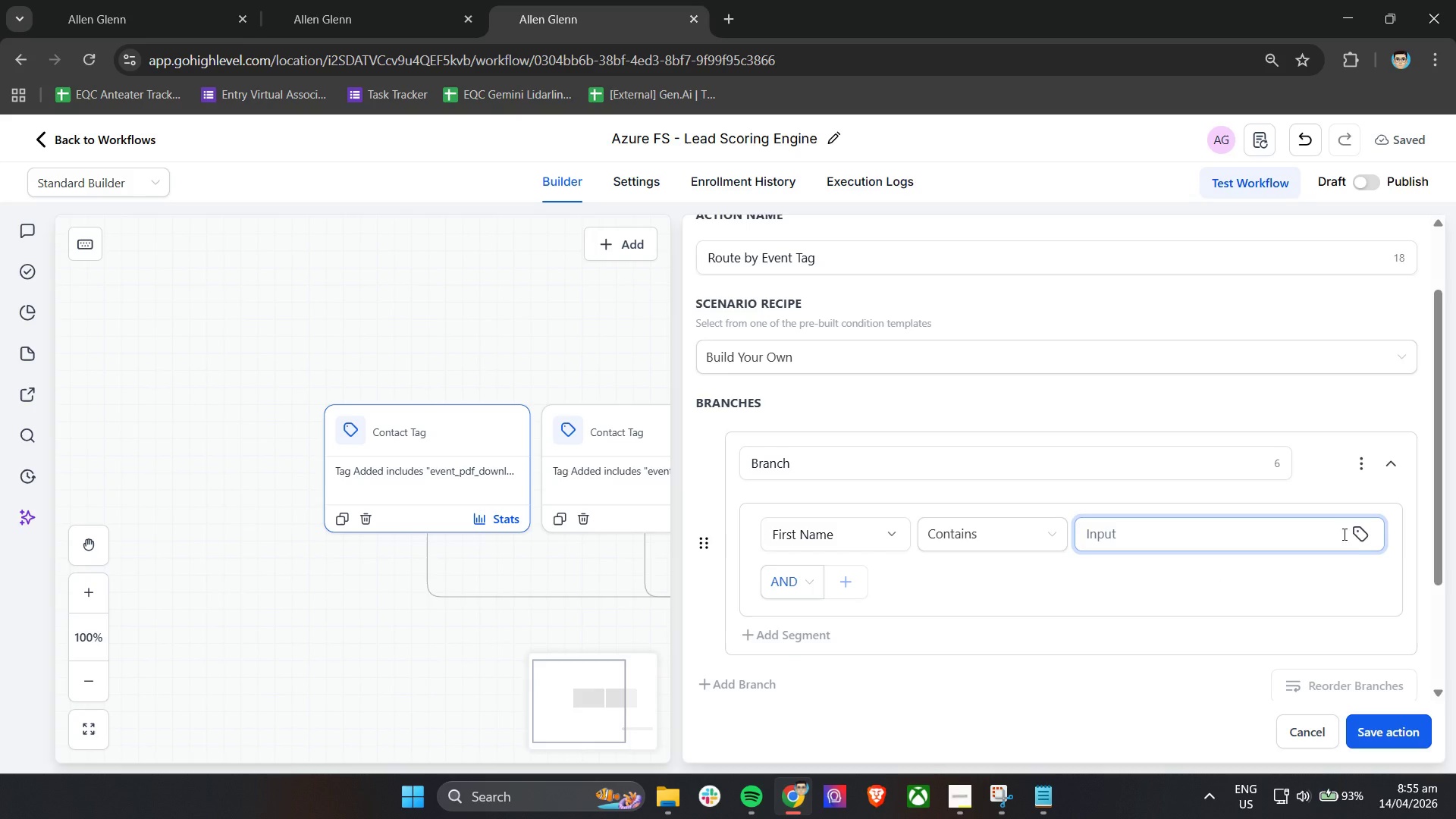 
left_click([1369, 532])
 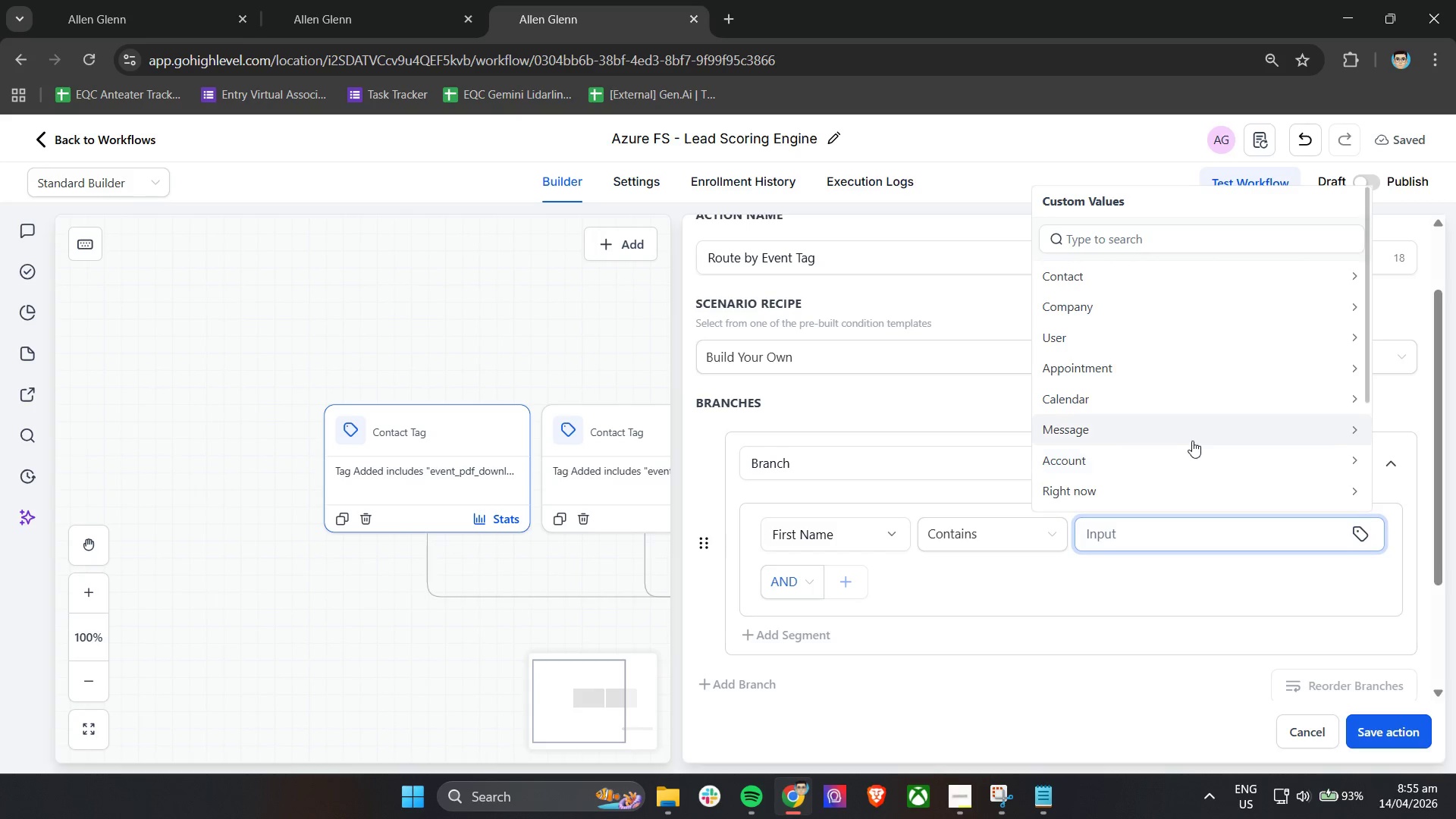 
scroll: coordinate [1242, 426], scroll_direction: down, amount: 12.0
 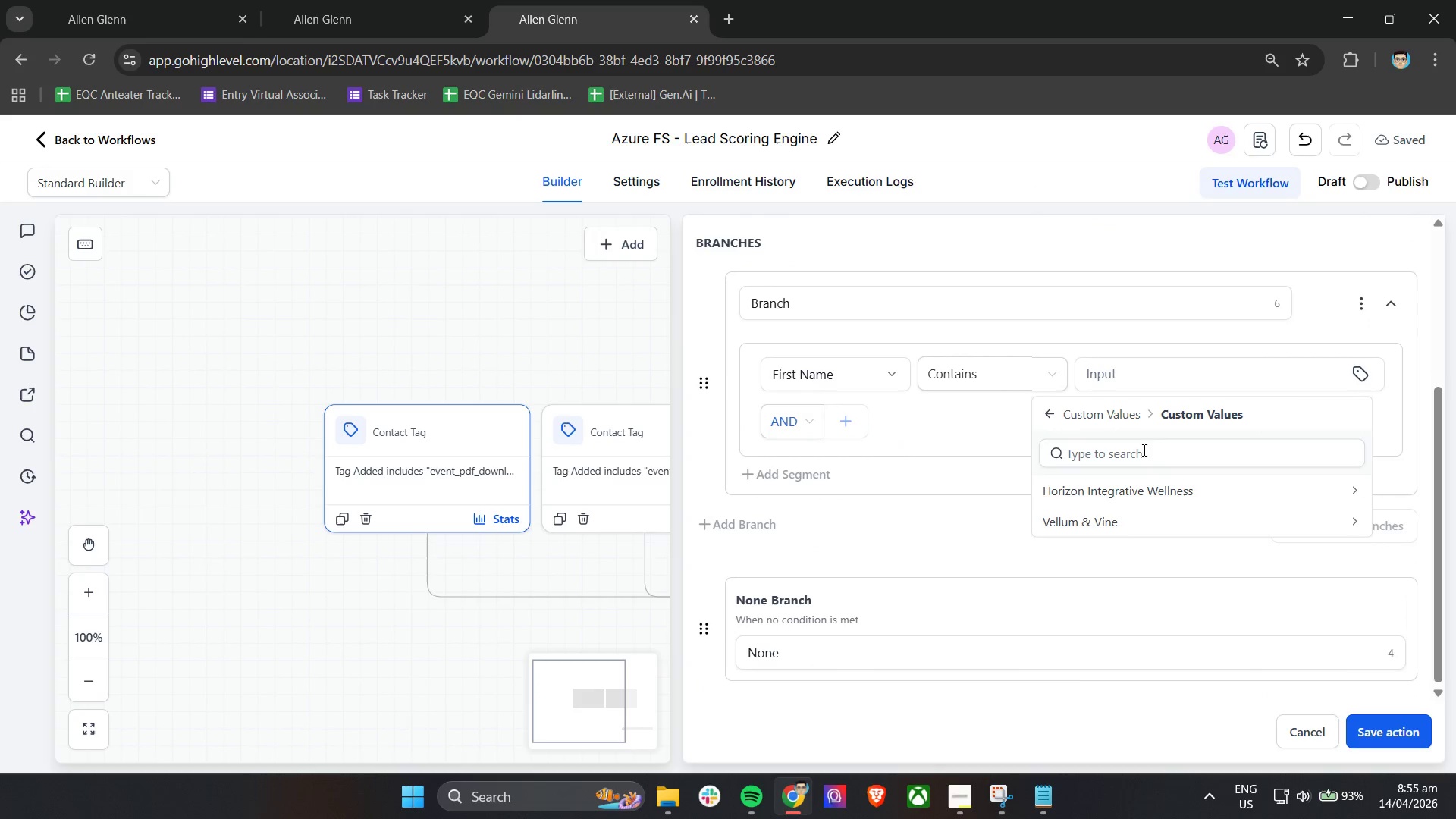 
left_click([1100, 412])
 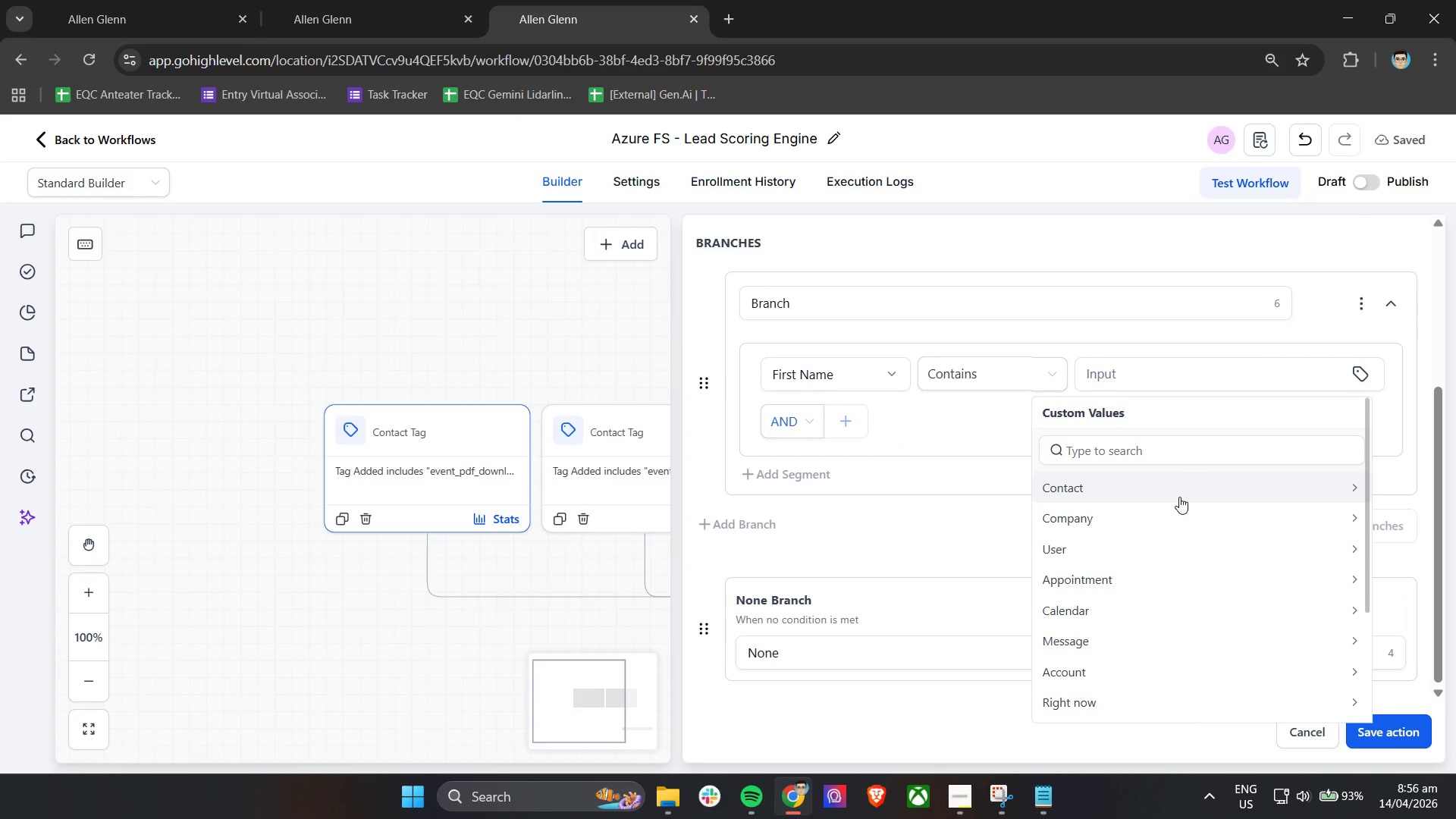 
scroll: coordinate [1175, 681], scroll_direction: down, amount: 7.0
 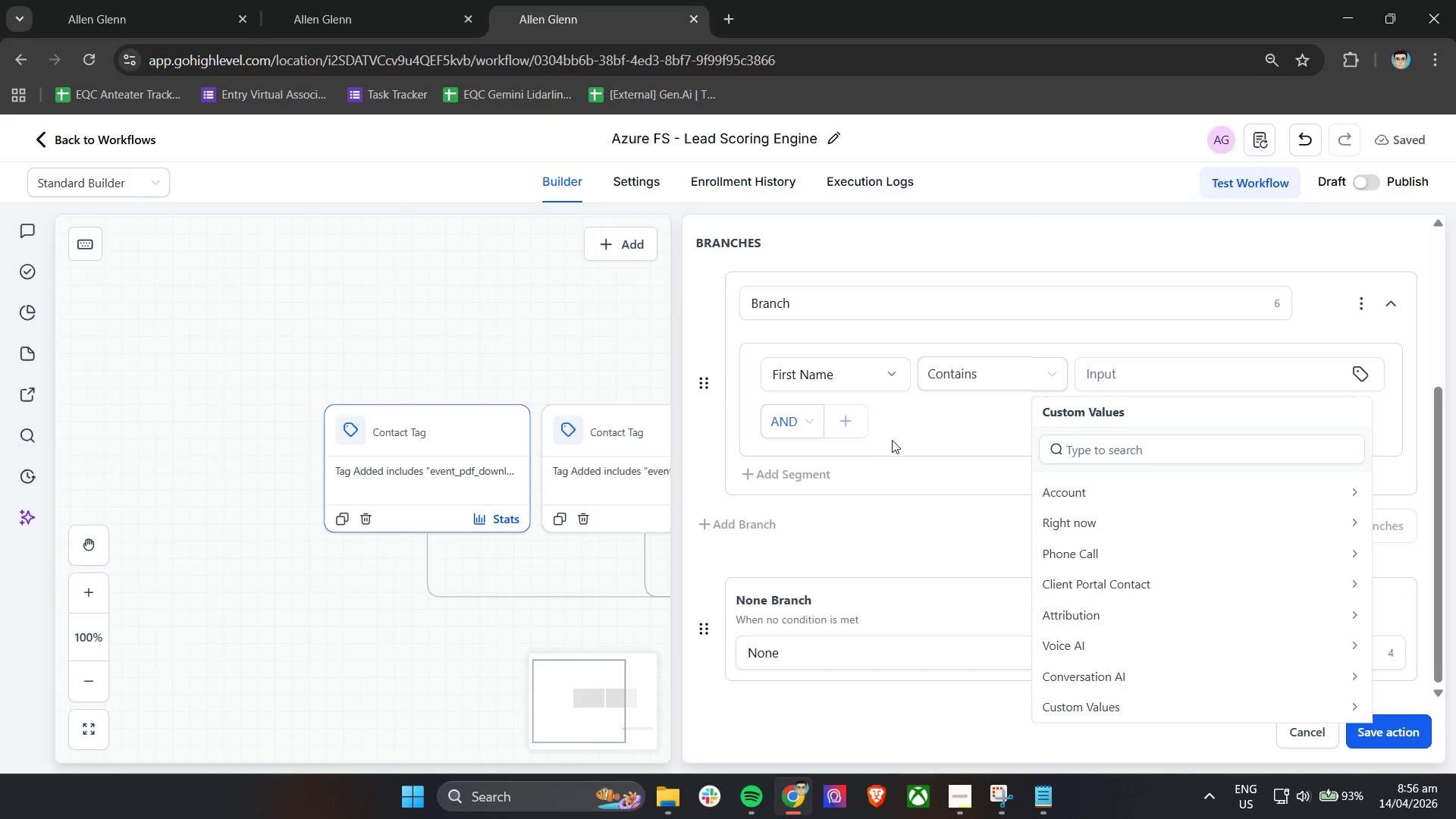 
scroll: coordinate [920, 406], scroll_direction: up, amount: 2.0
 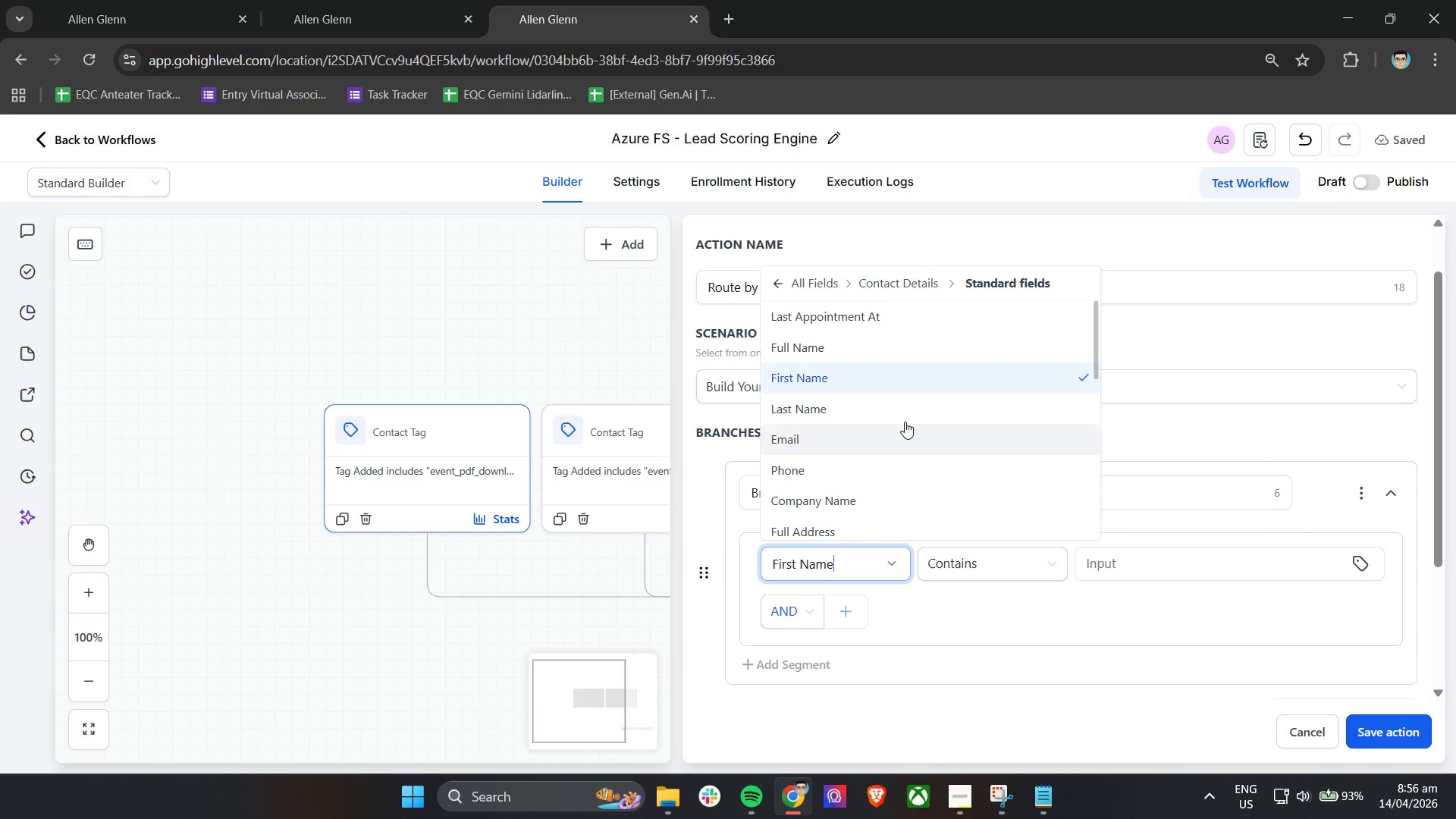 
left_click([815, 275])
 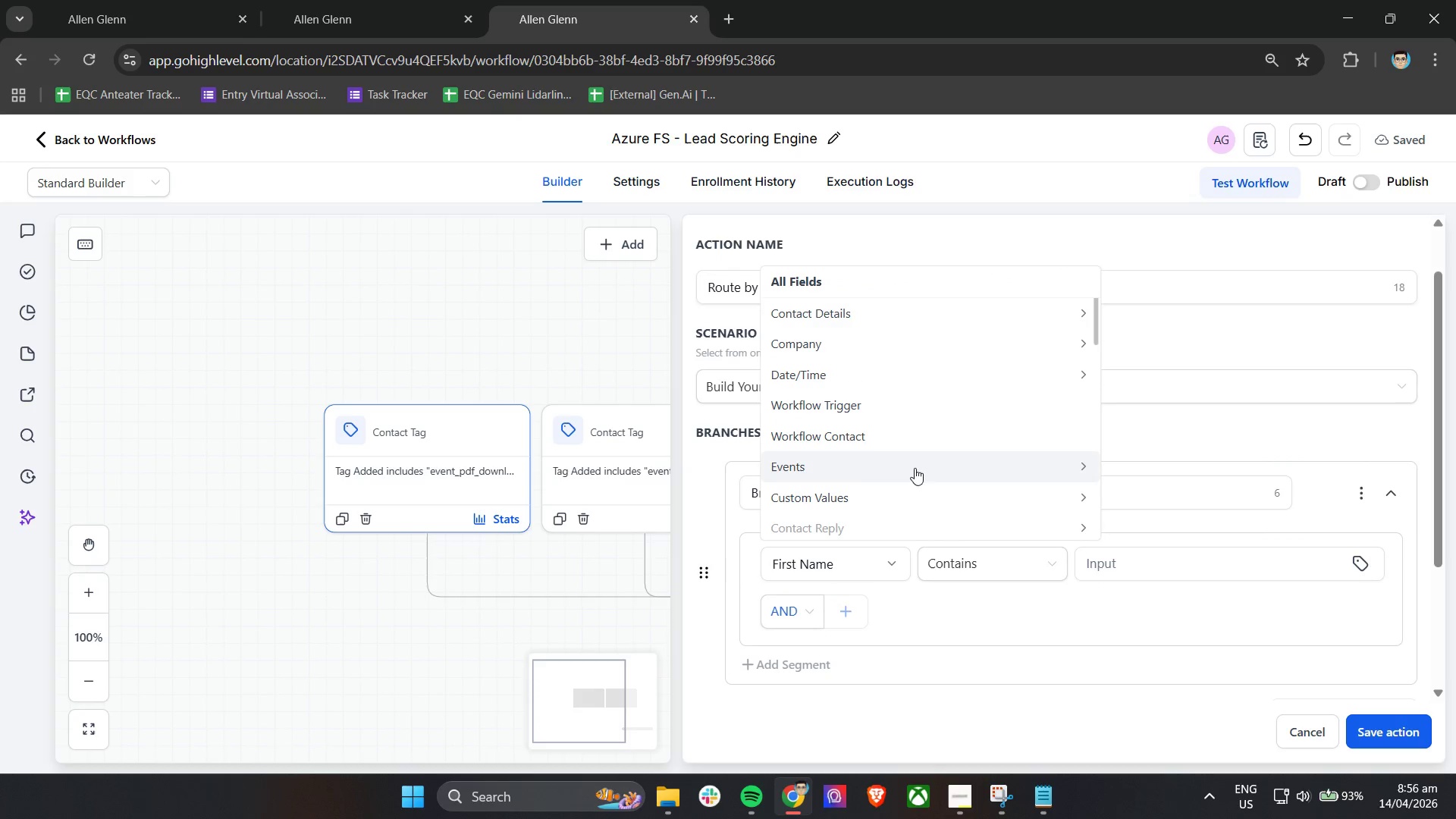 
scroll: coordinate [930, 462], scroll_direction: down, amount: 6.0
 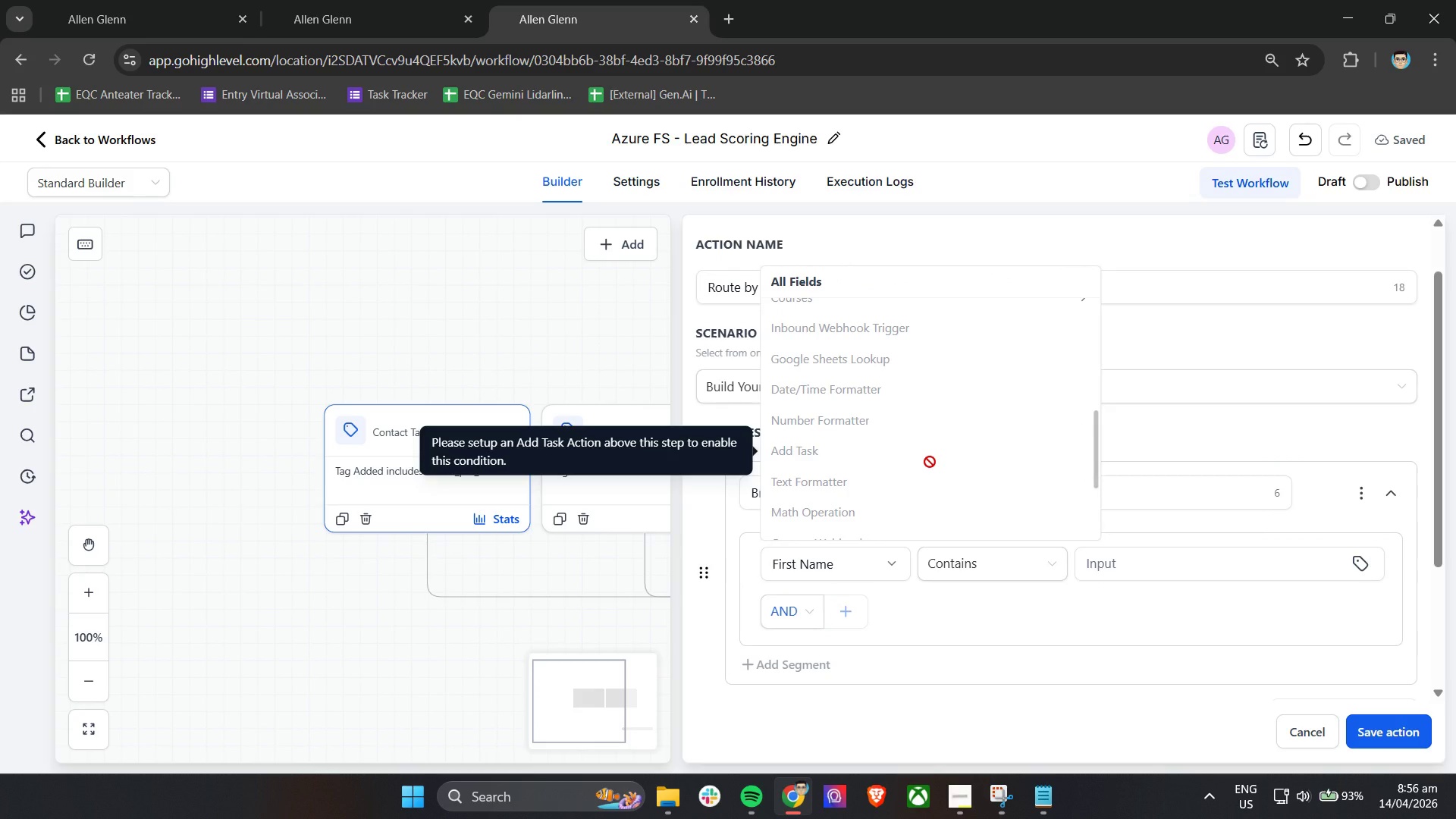 
scroll: coordinate [889, 394], scroll_direction: up, amount: 14.0
 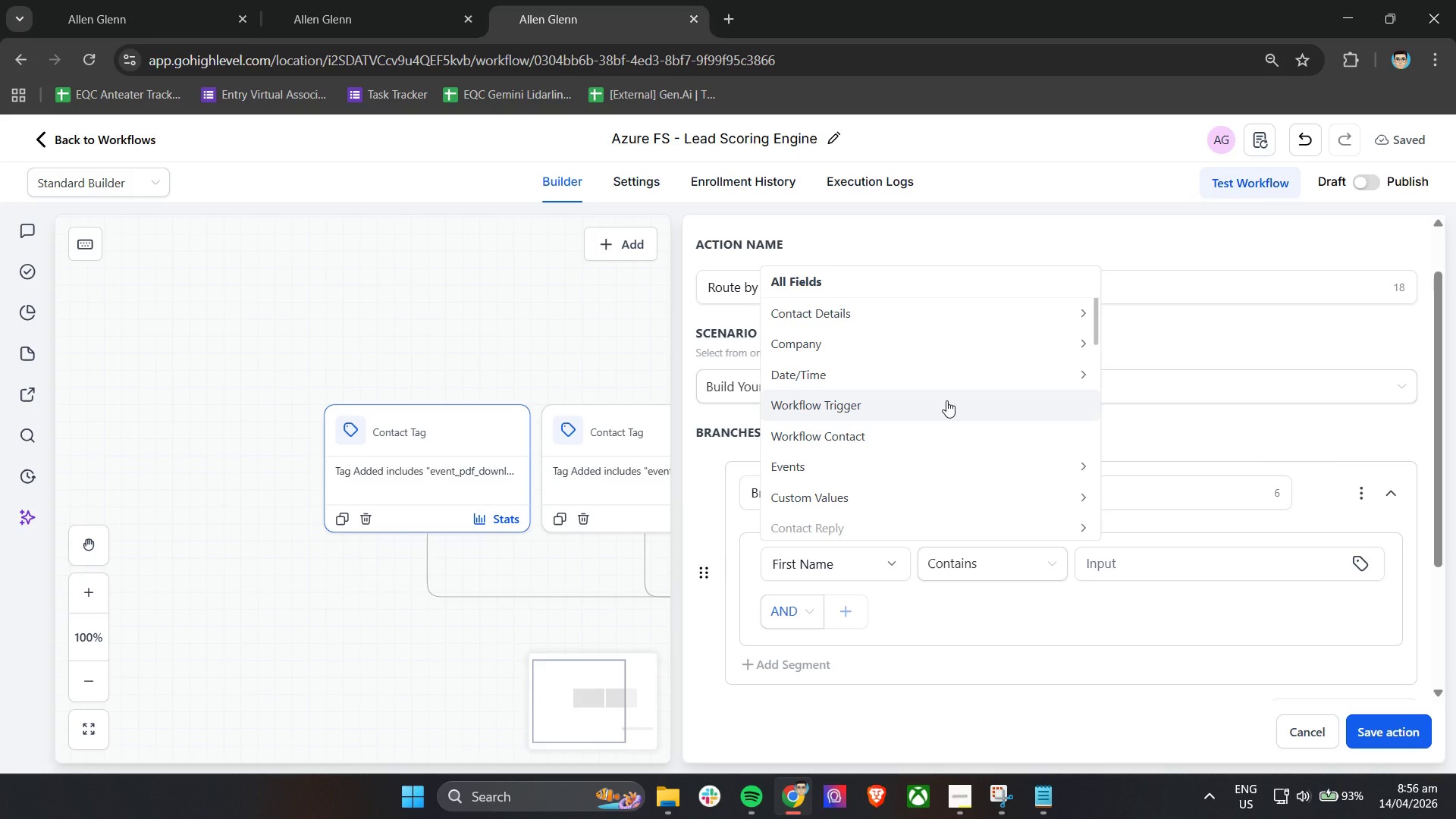 
left_click([946, 400])
 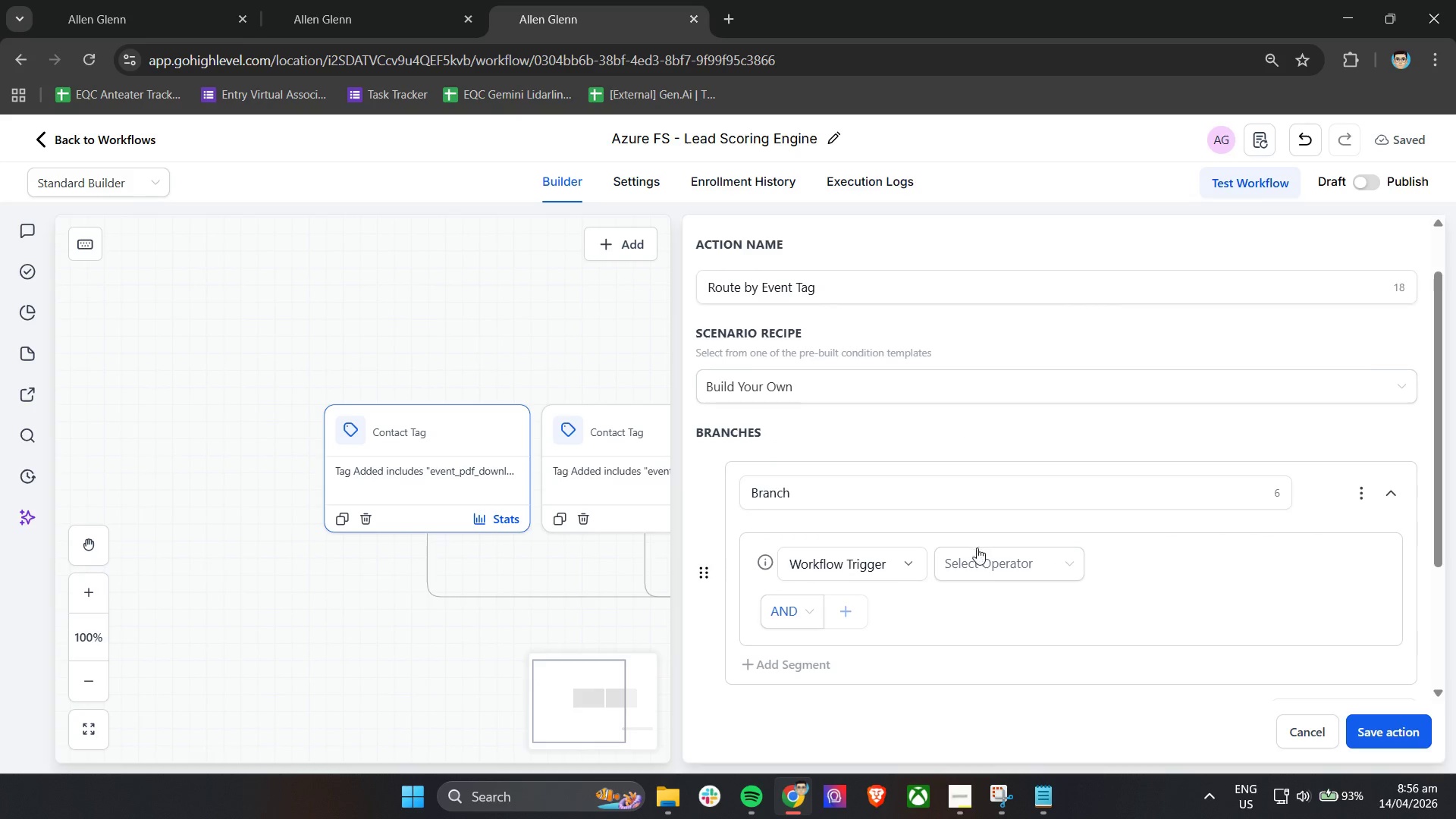 
left_click([977, 556])
 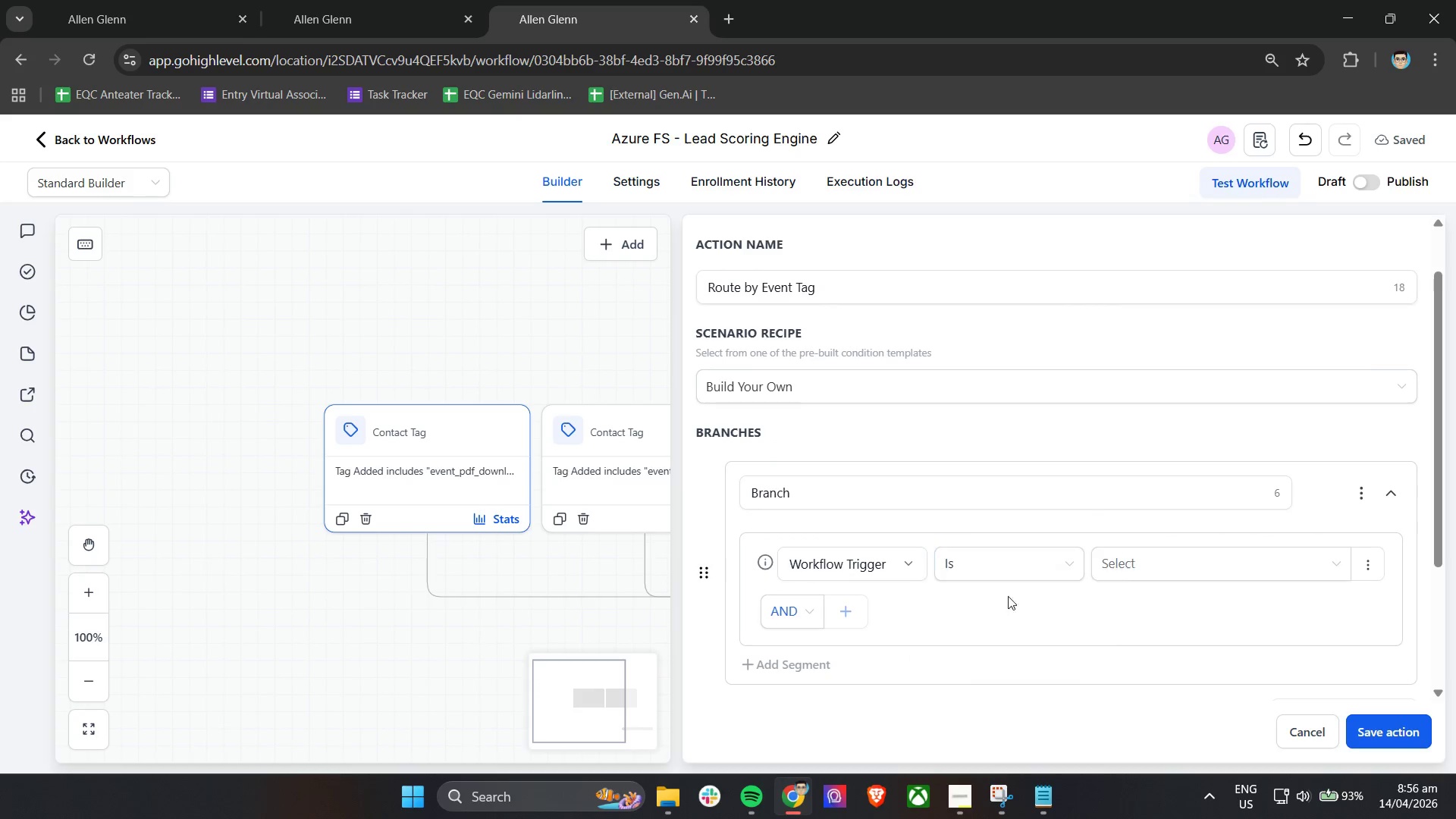 
double_click([1148, 563])
 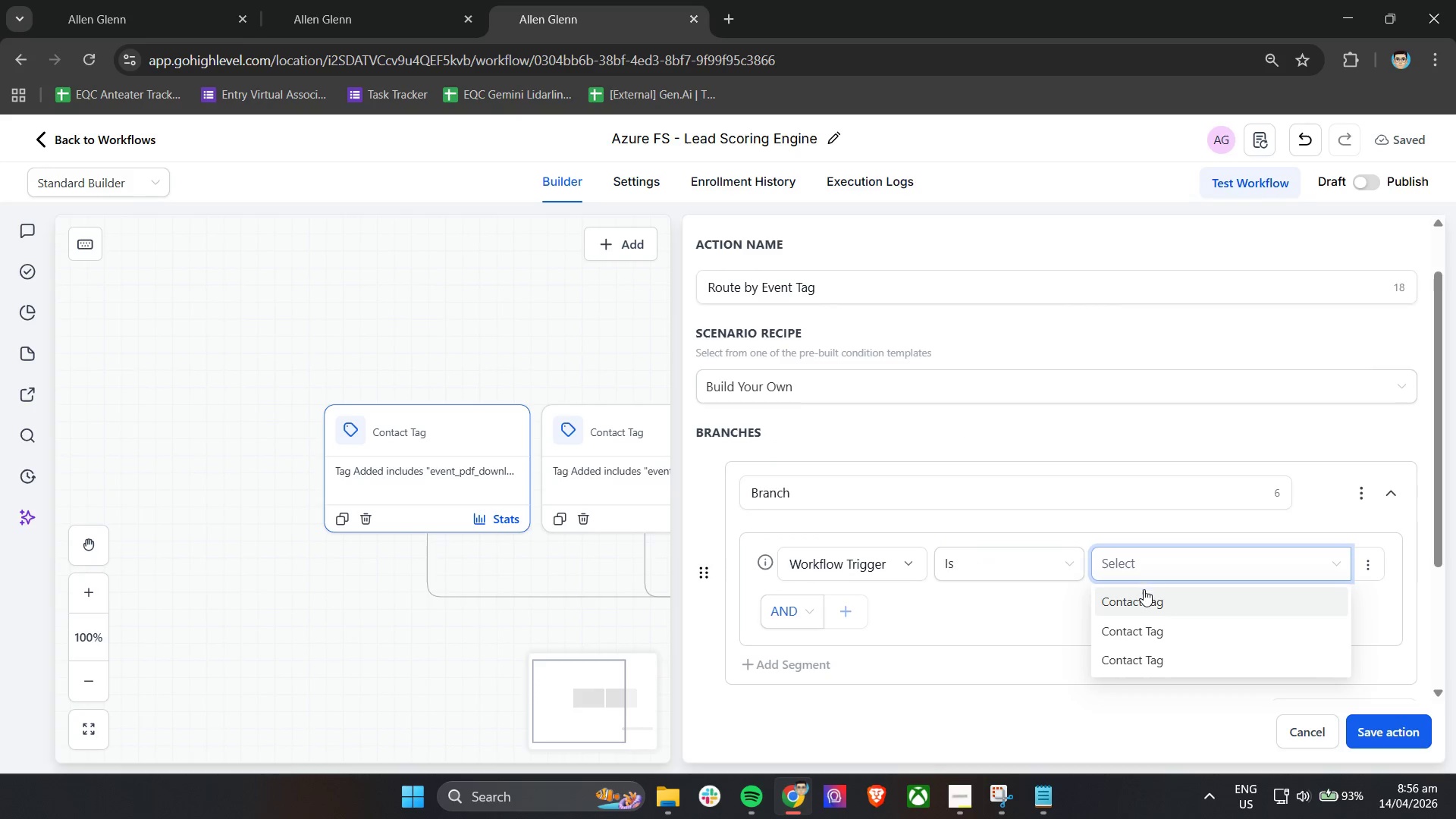 
left_click([1139, 604])
 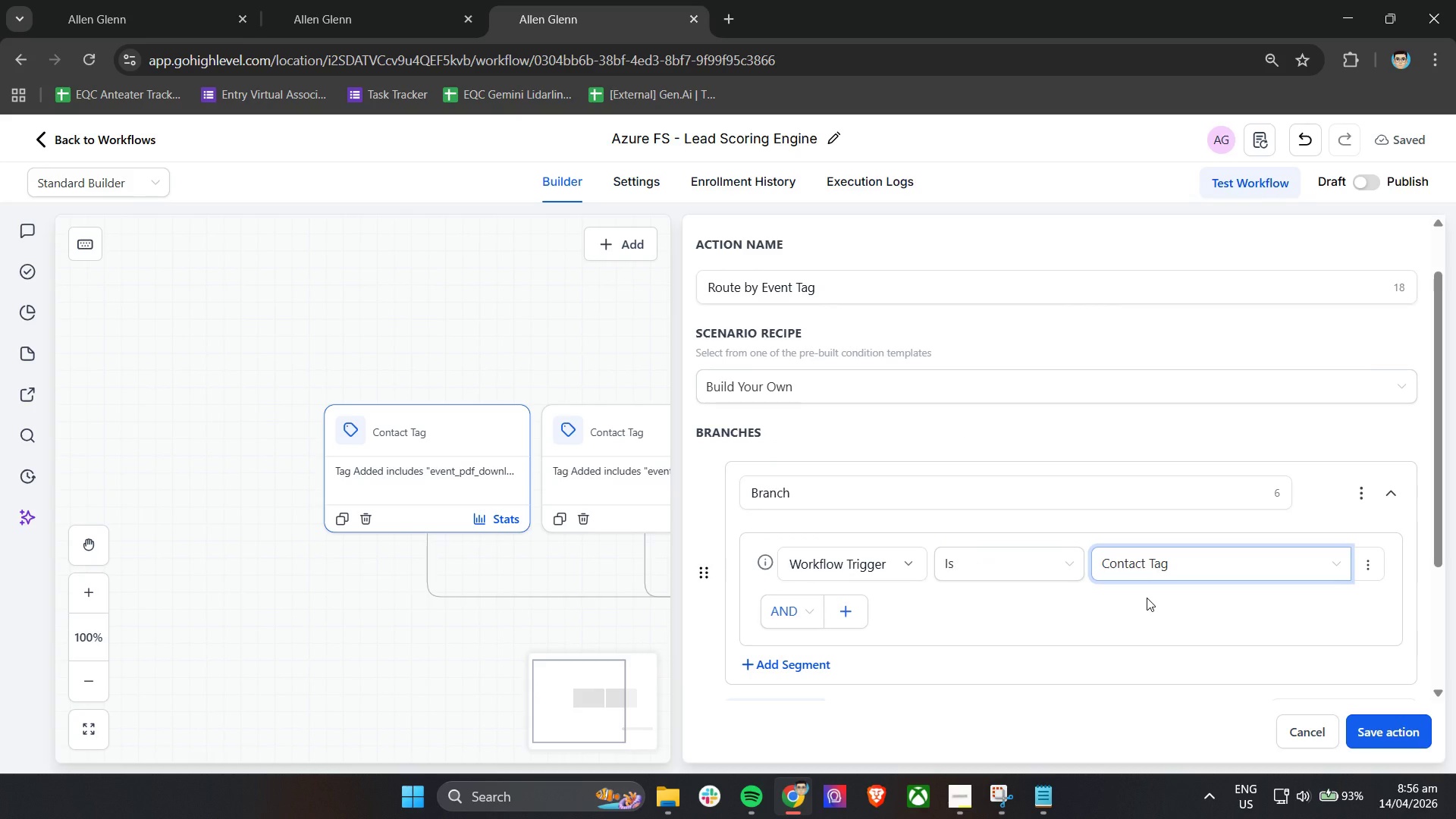 
mouse_move([1148, 570])
 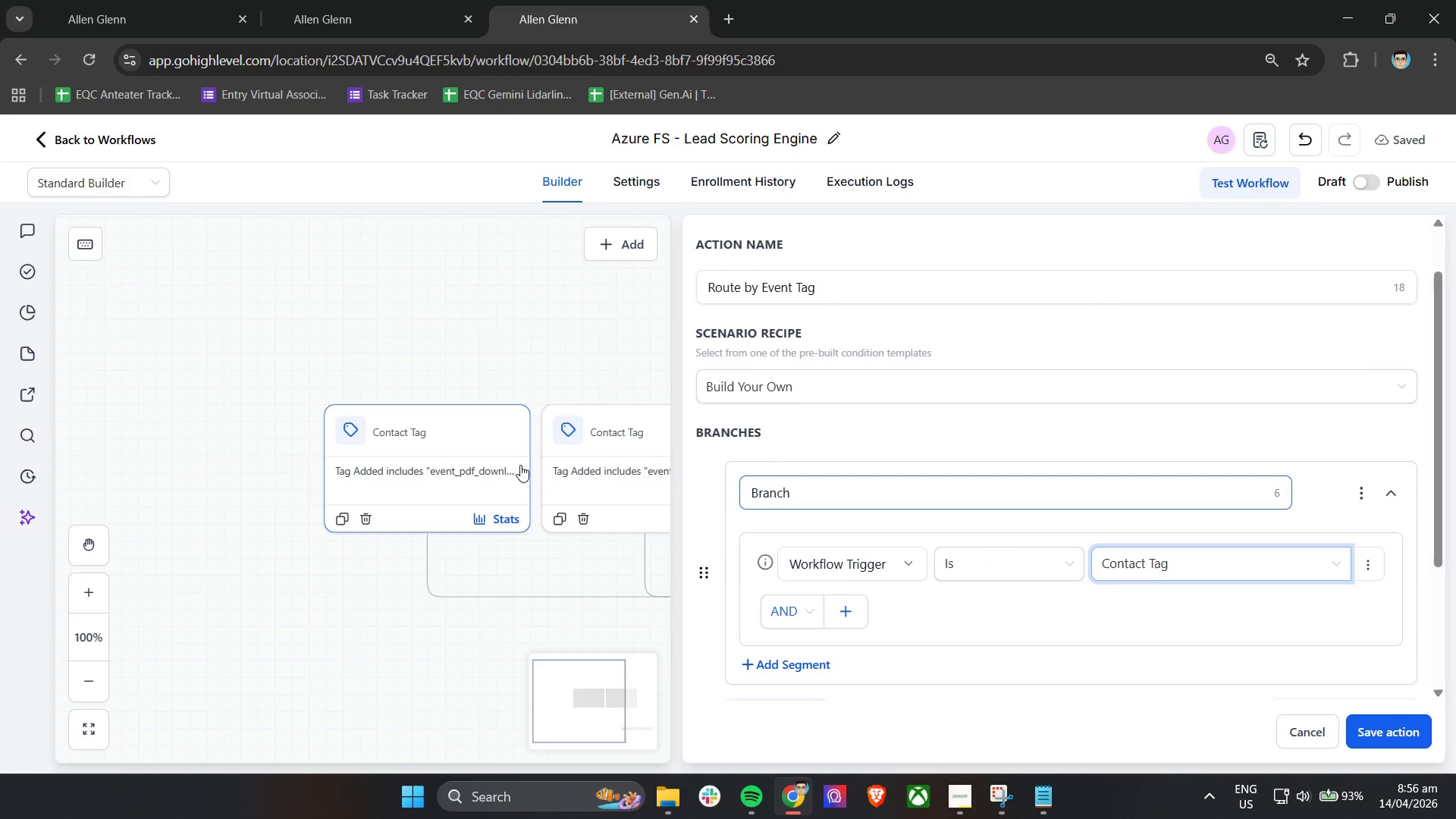 
left_click([453, 422])
 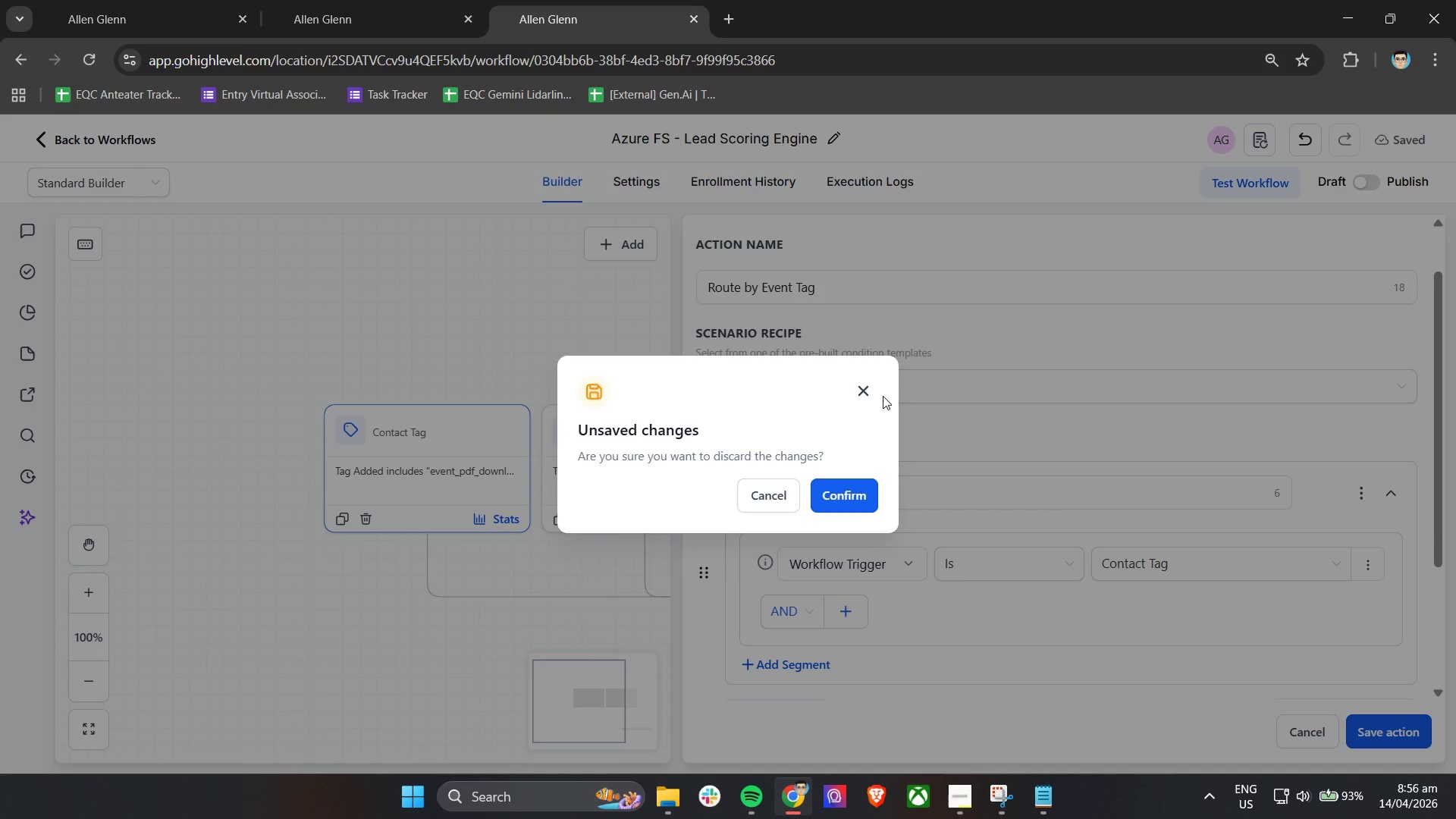 
wait(27.14)
 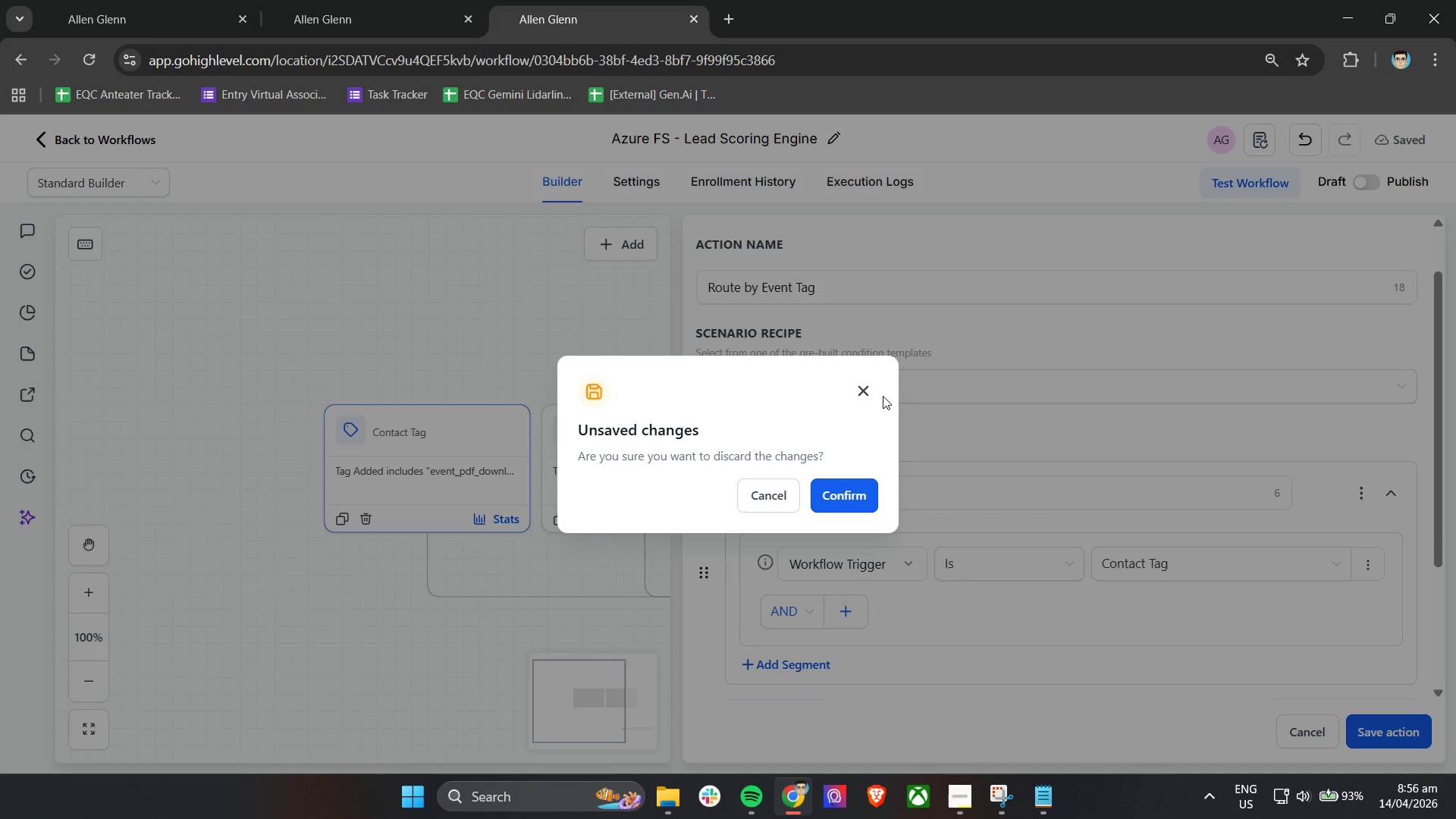 
left_click([828, 495])
 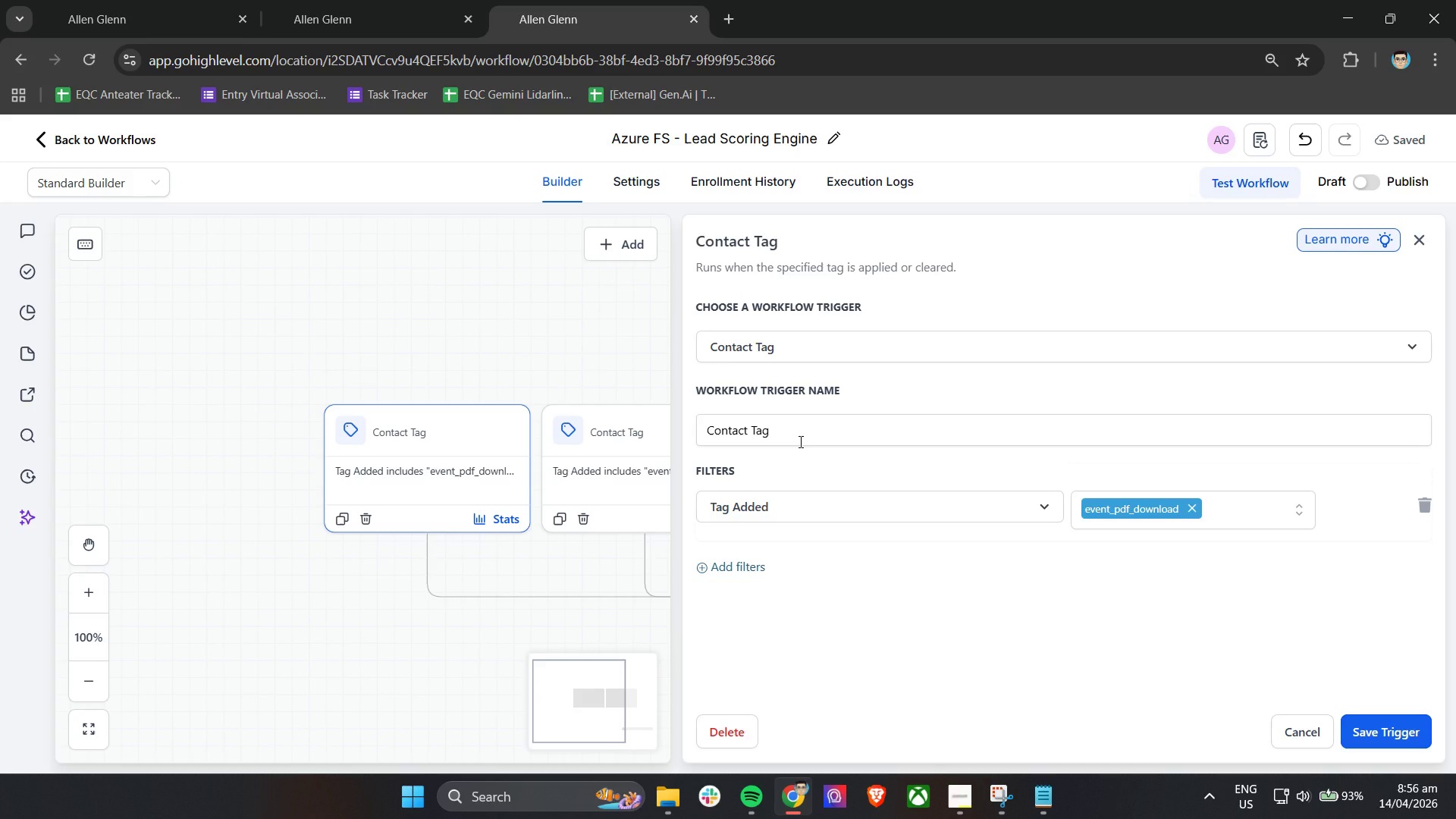 
wait(8.16)
 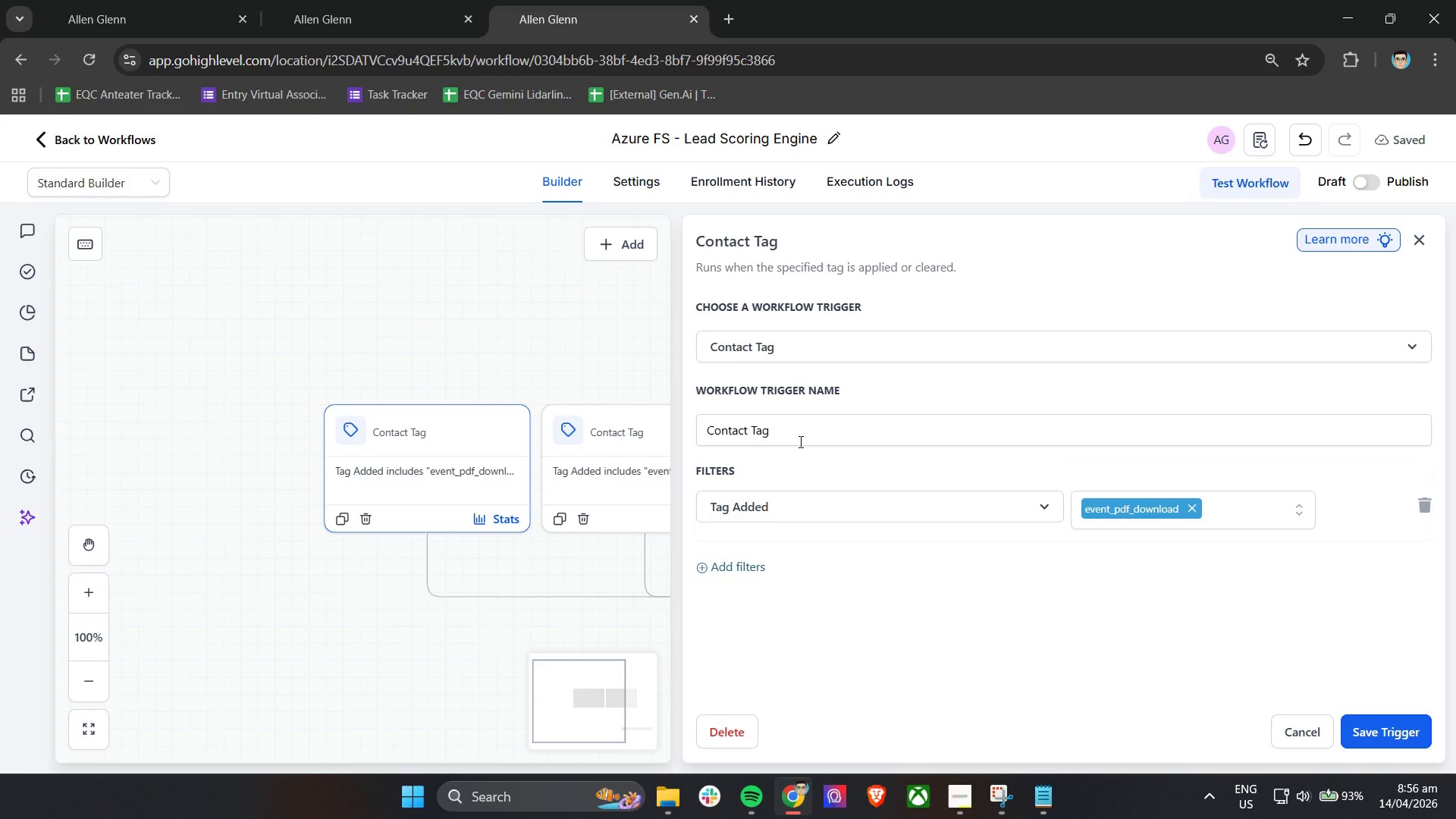 
left_click([816, 354])
 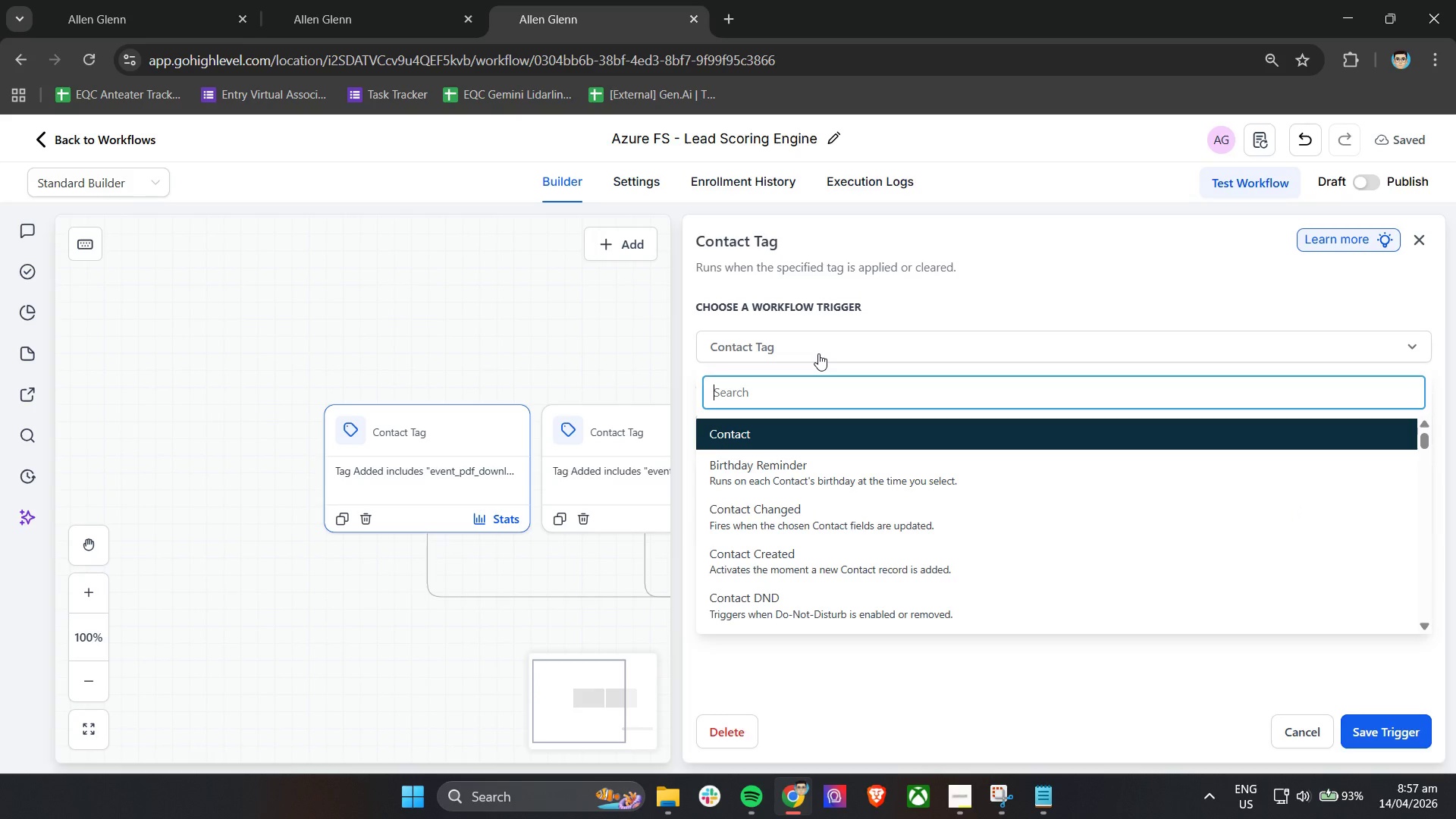 
left_click([818, 353])
 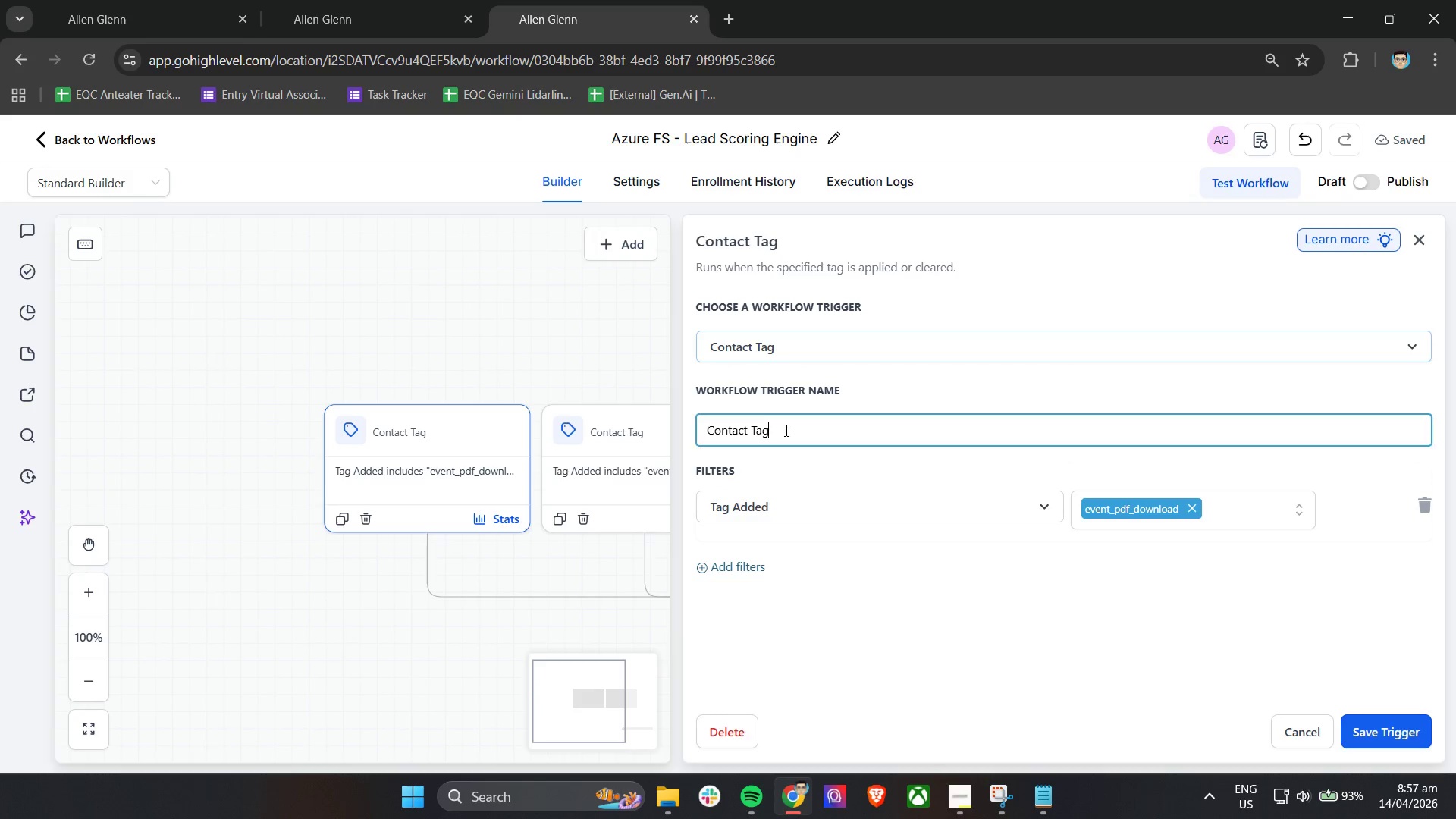 
key(Control+ControlLeft)
 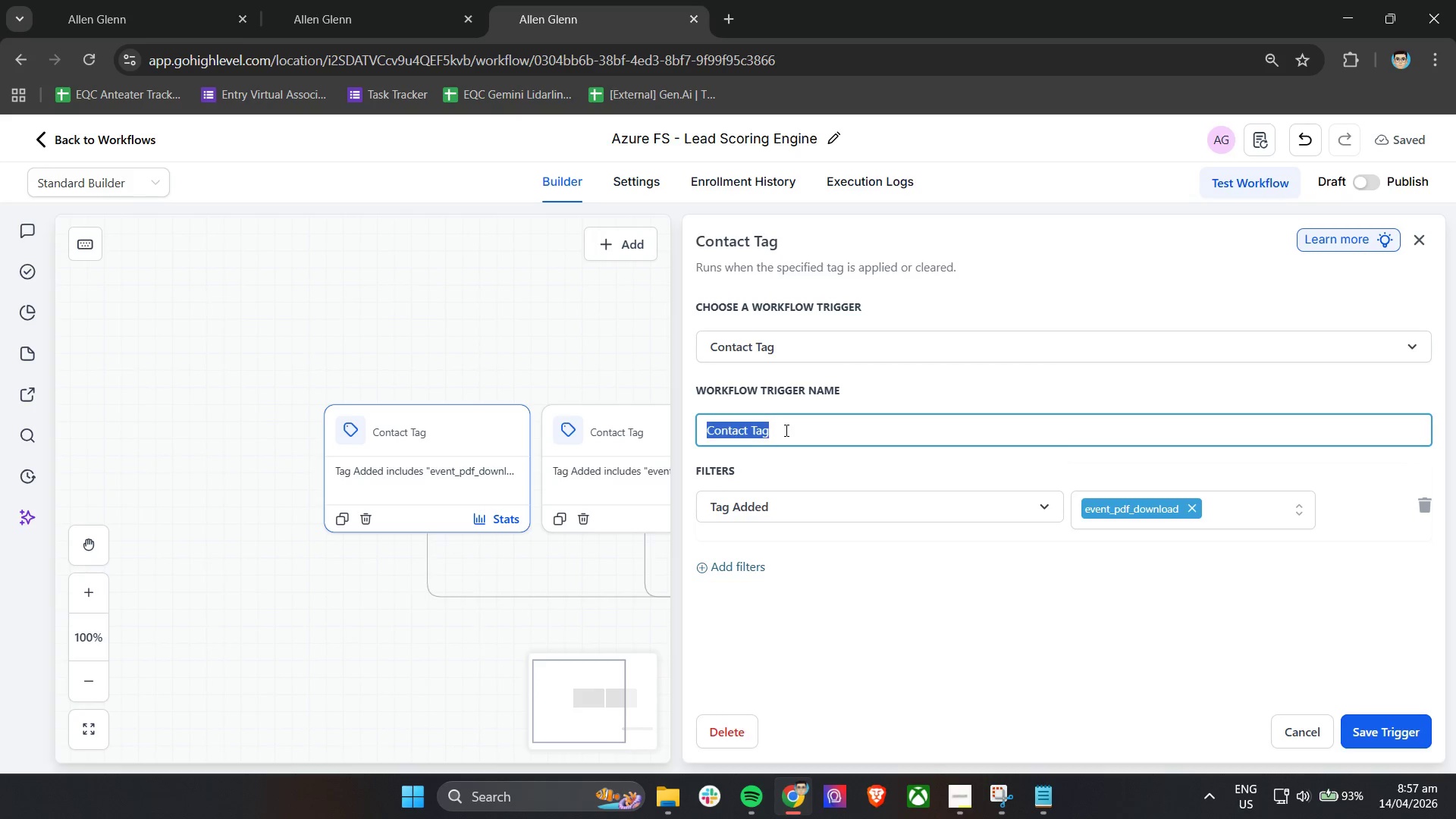 
key(Control+A)
 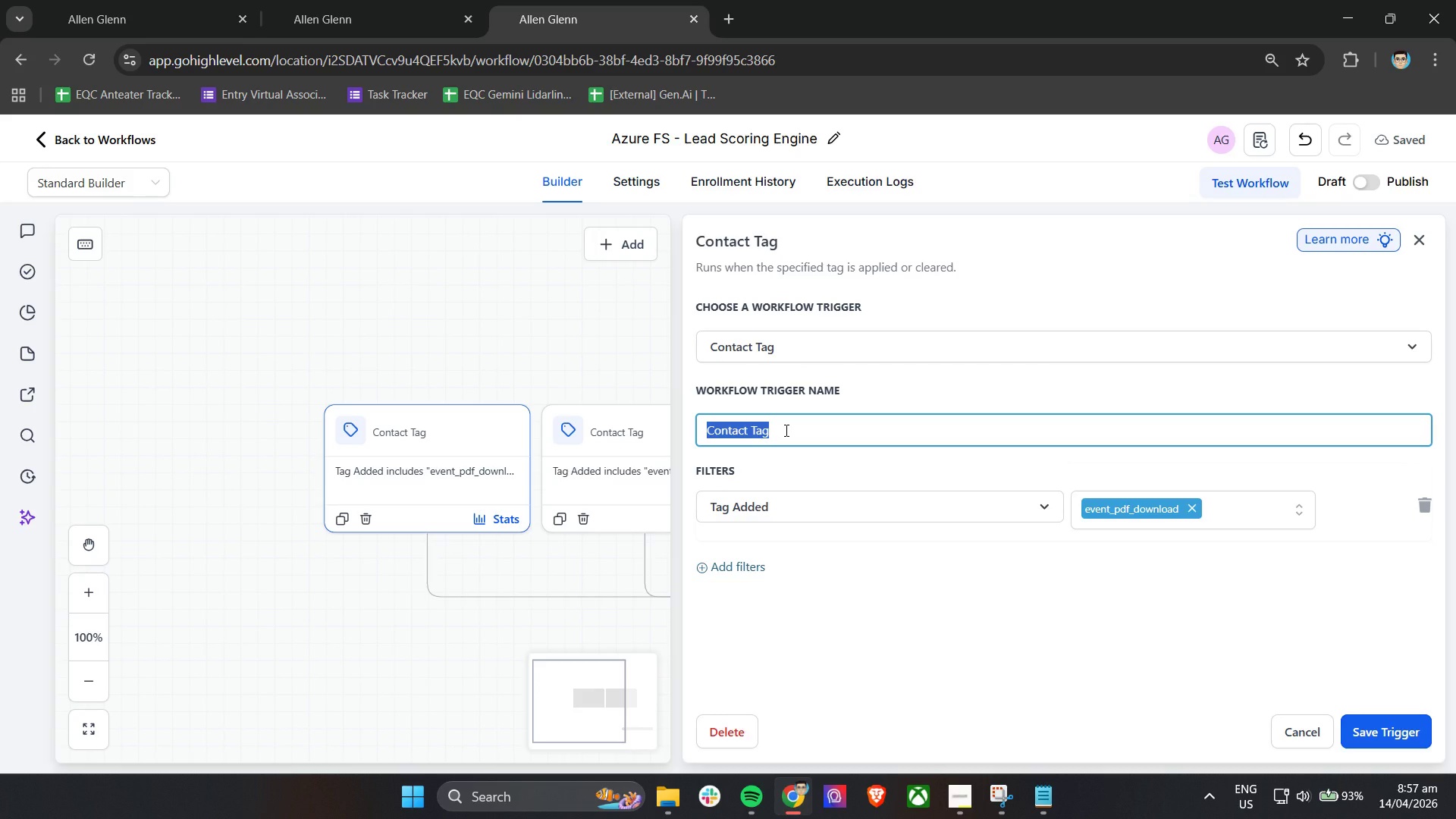 
type(Triggr - PDF Download Event)
 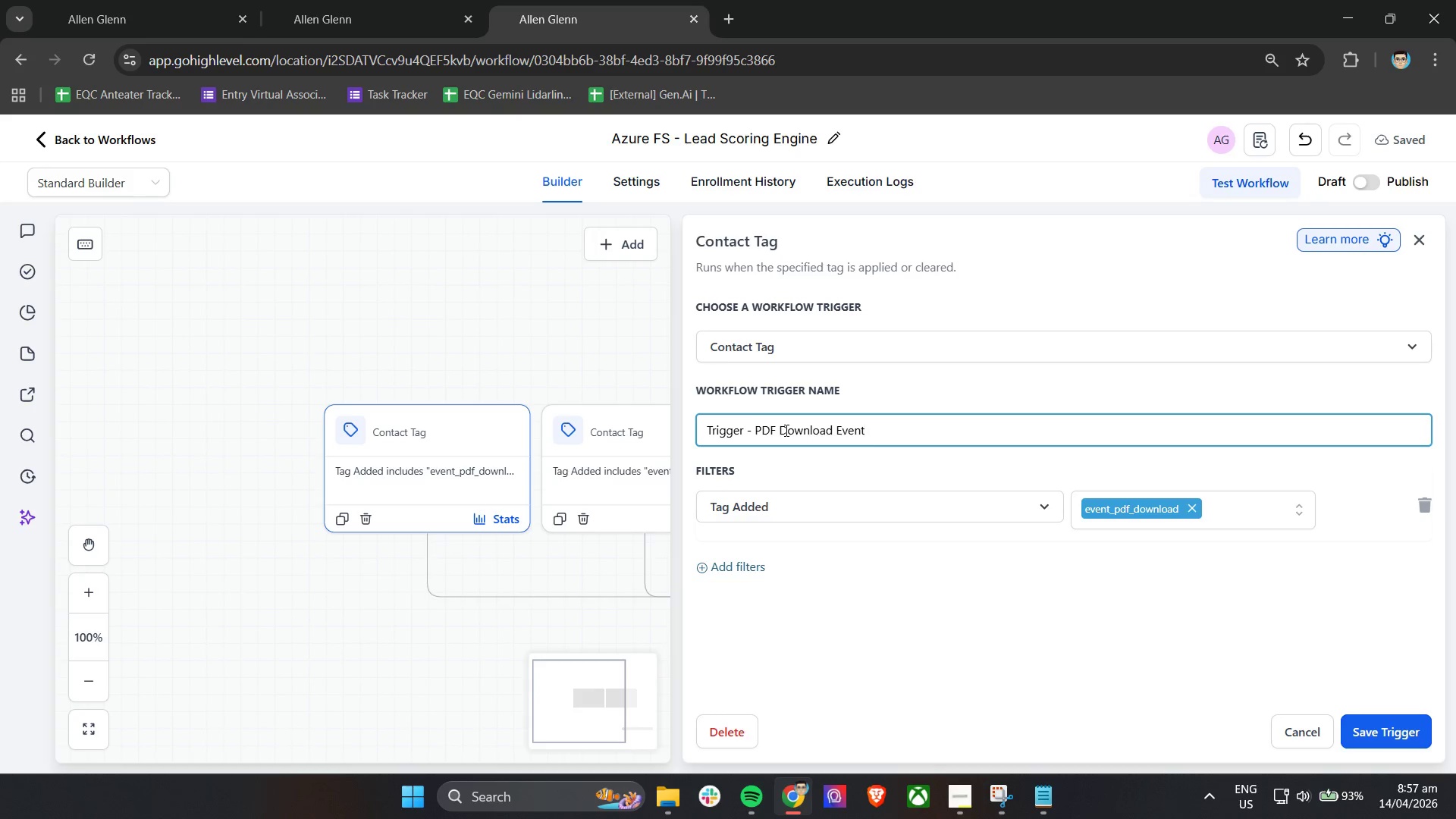 